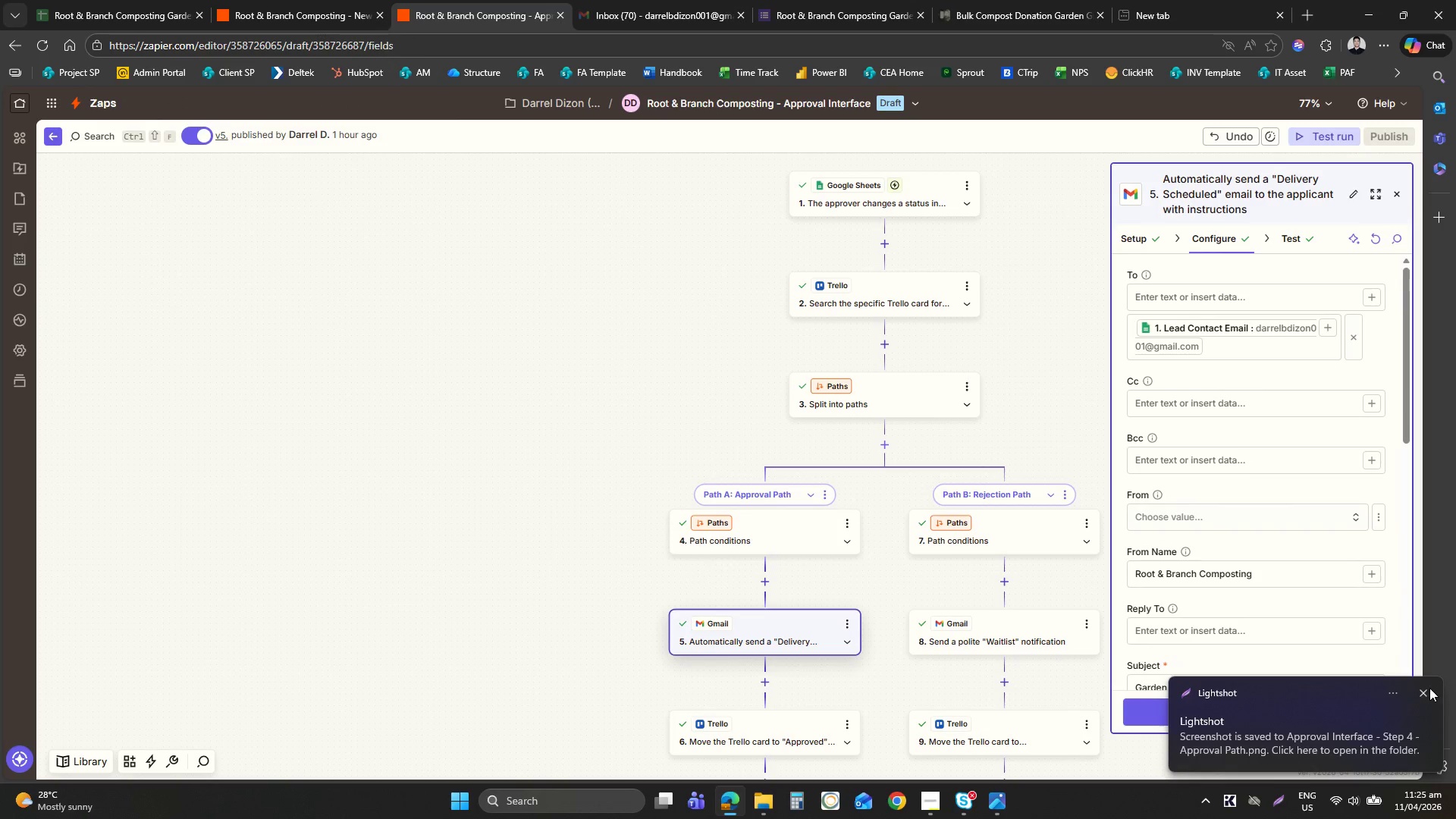 
left_click([1427, 688])
 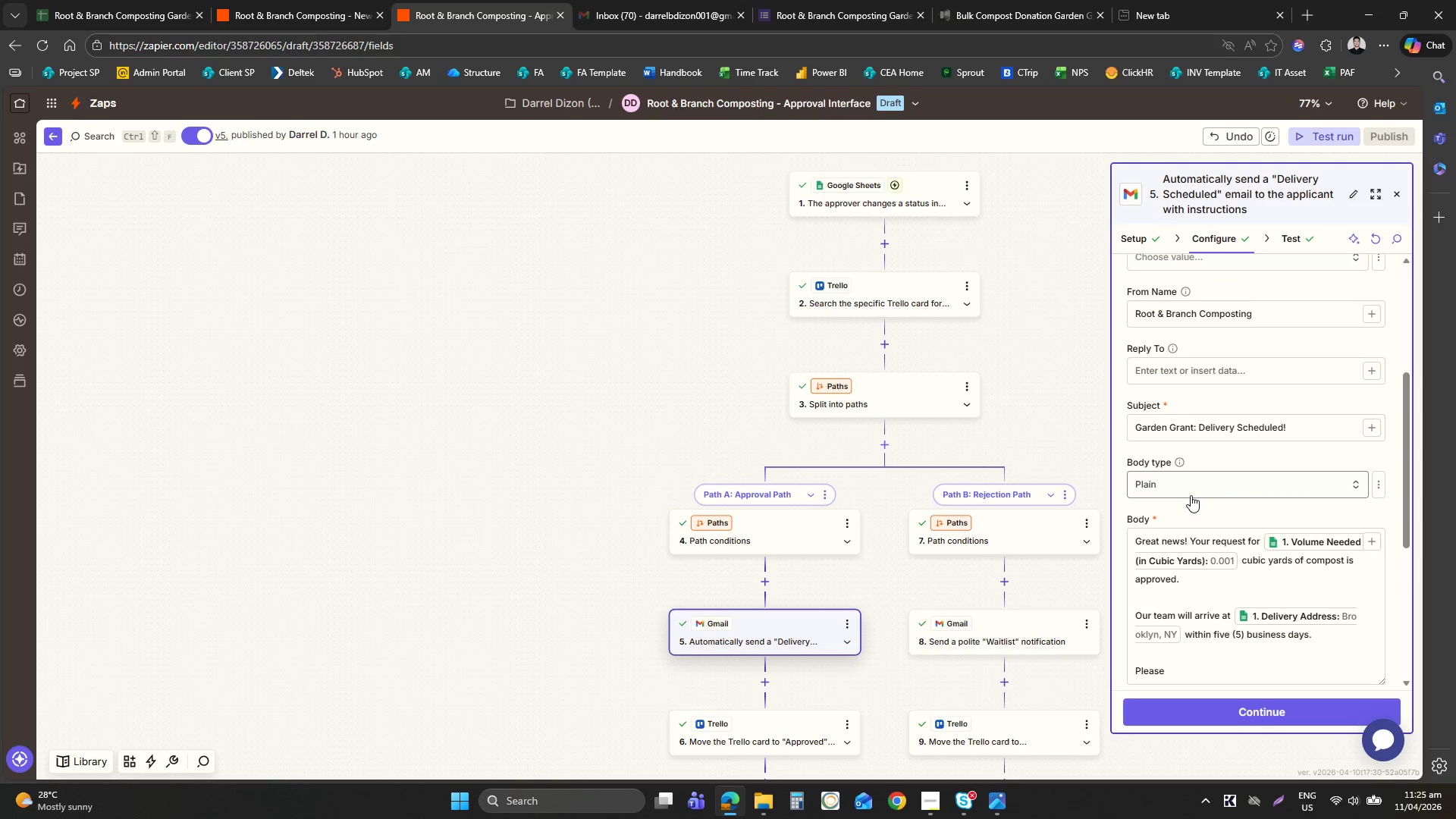 
wait(7.48)
 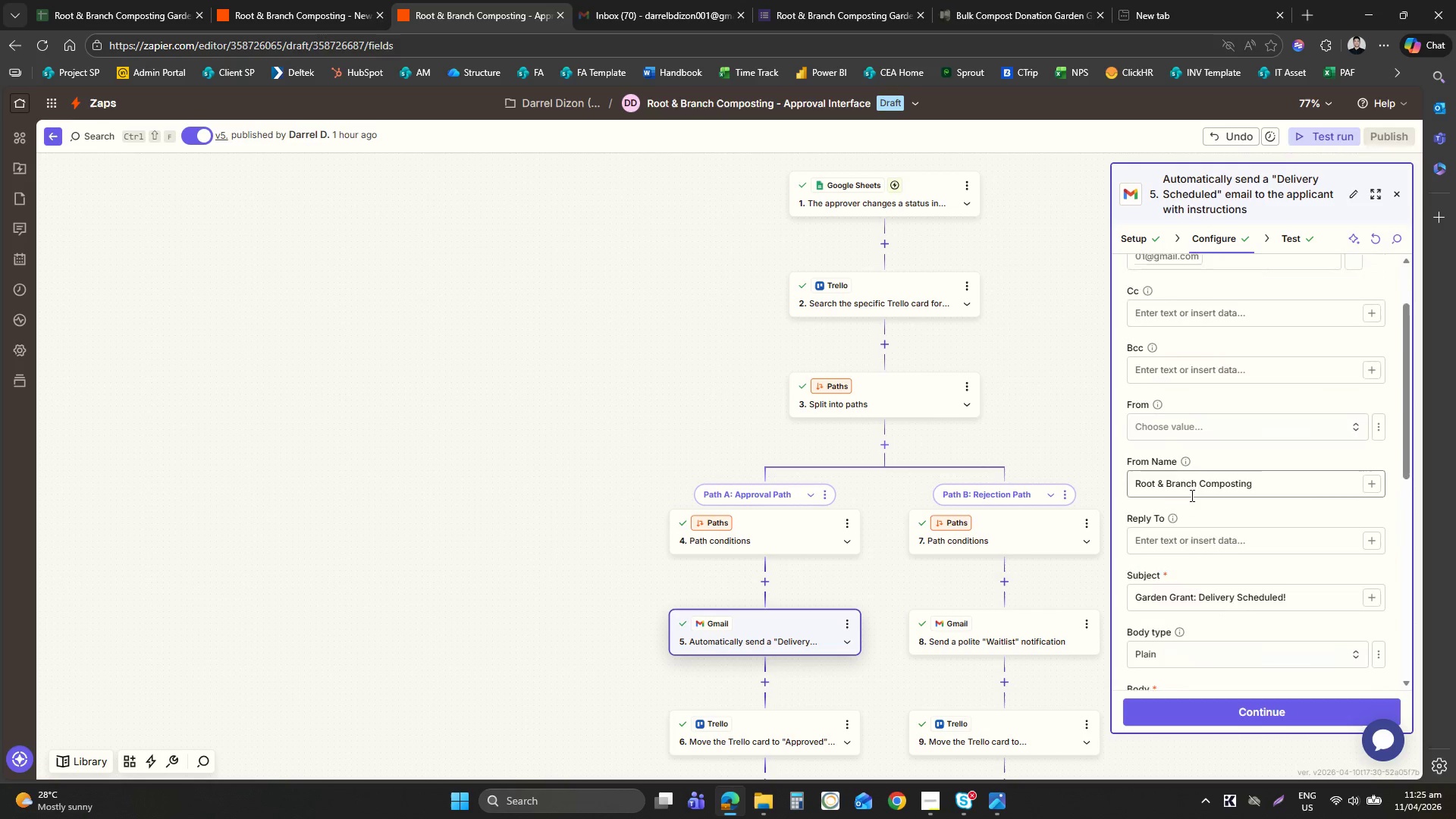 
left_click([1269, 805])
 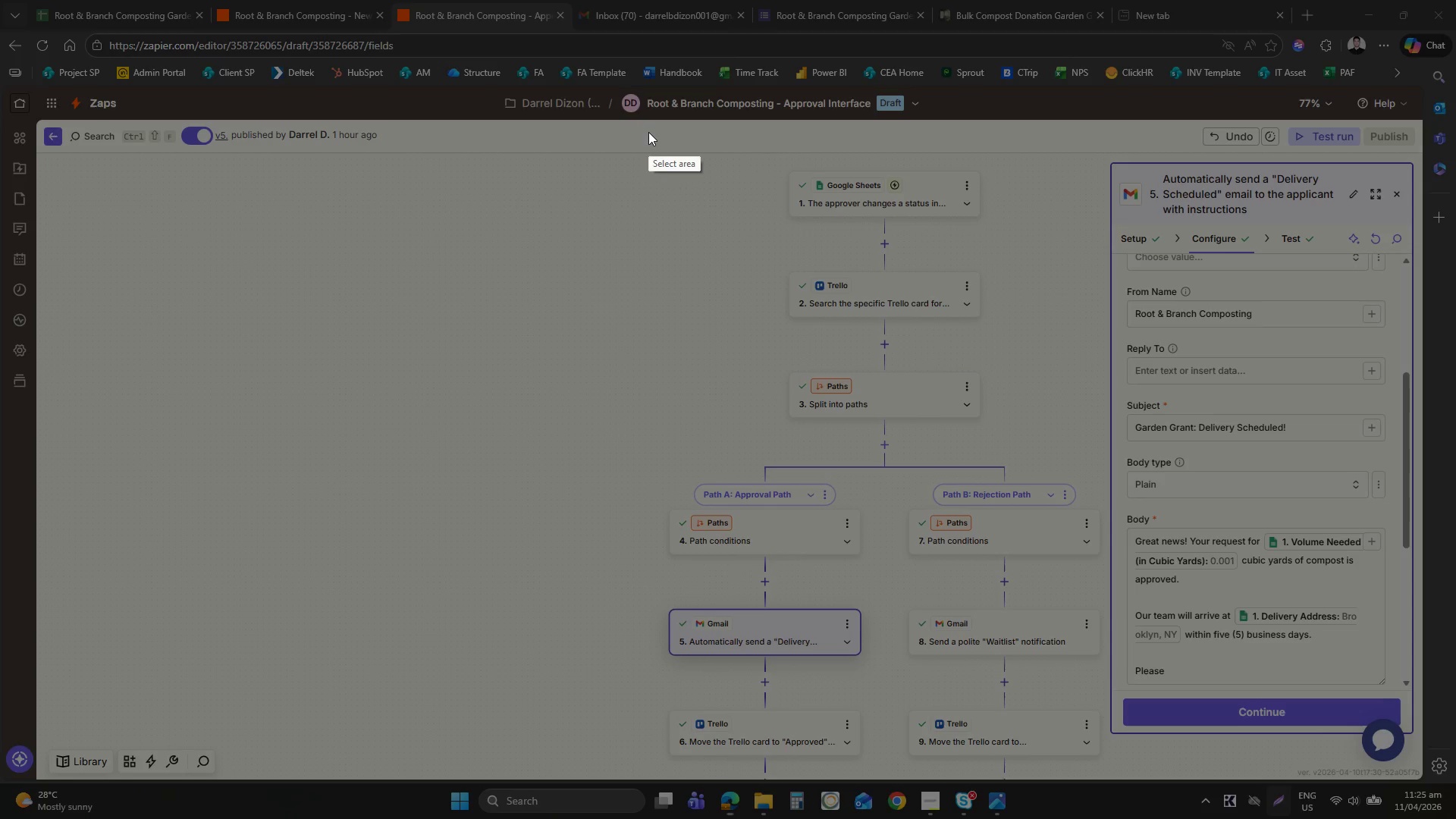 
left_click_drag(start_coordinate=[645, 119], to_coordinate=[1418, 767])
 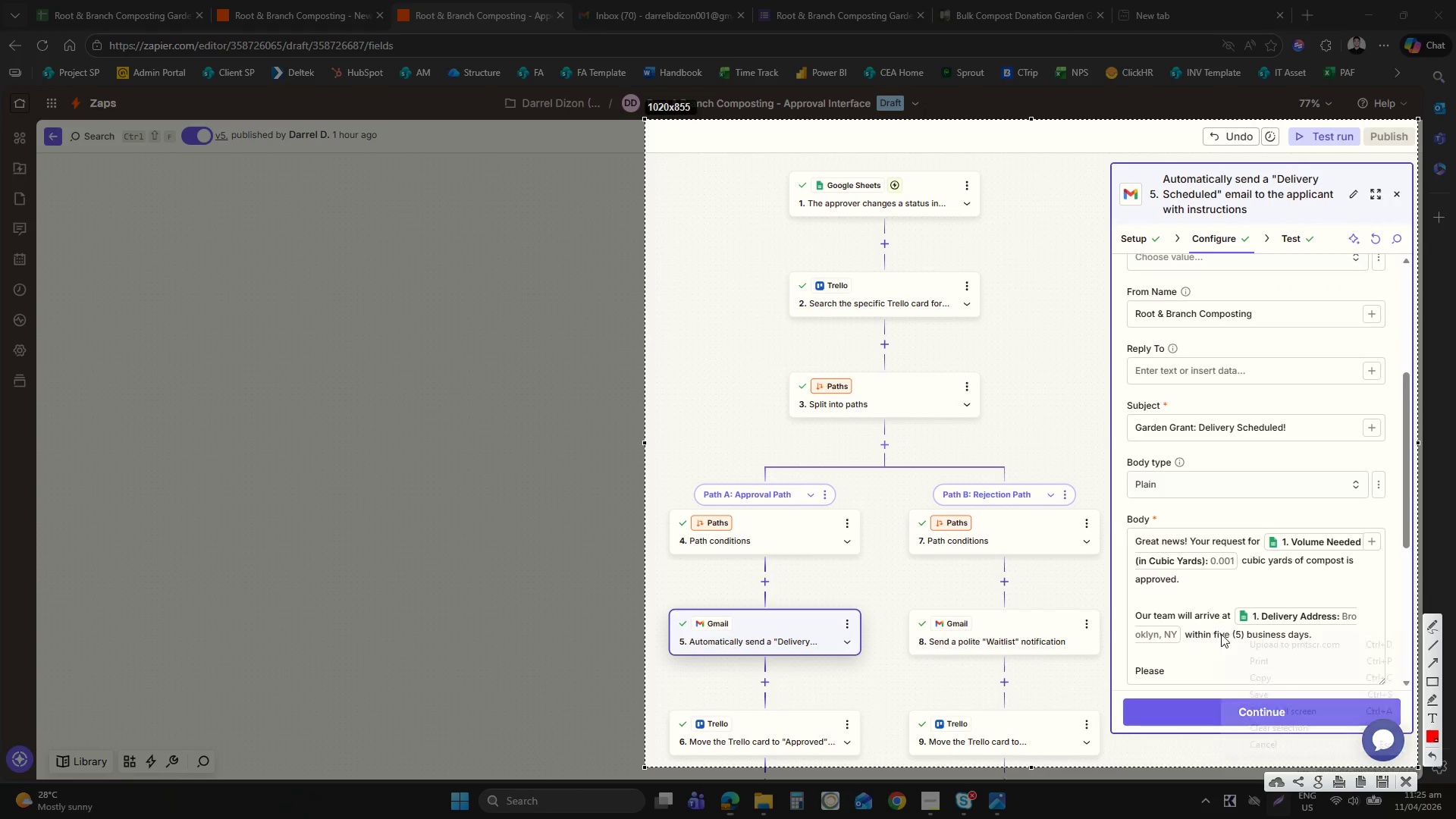 
right_click([1221, 634])
 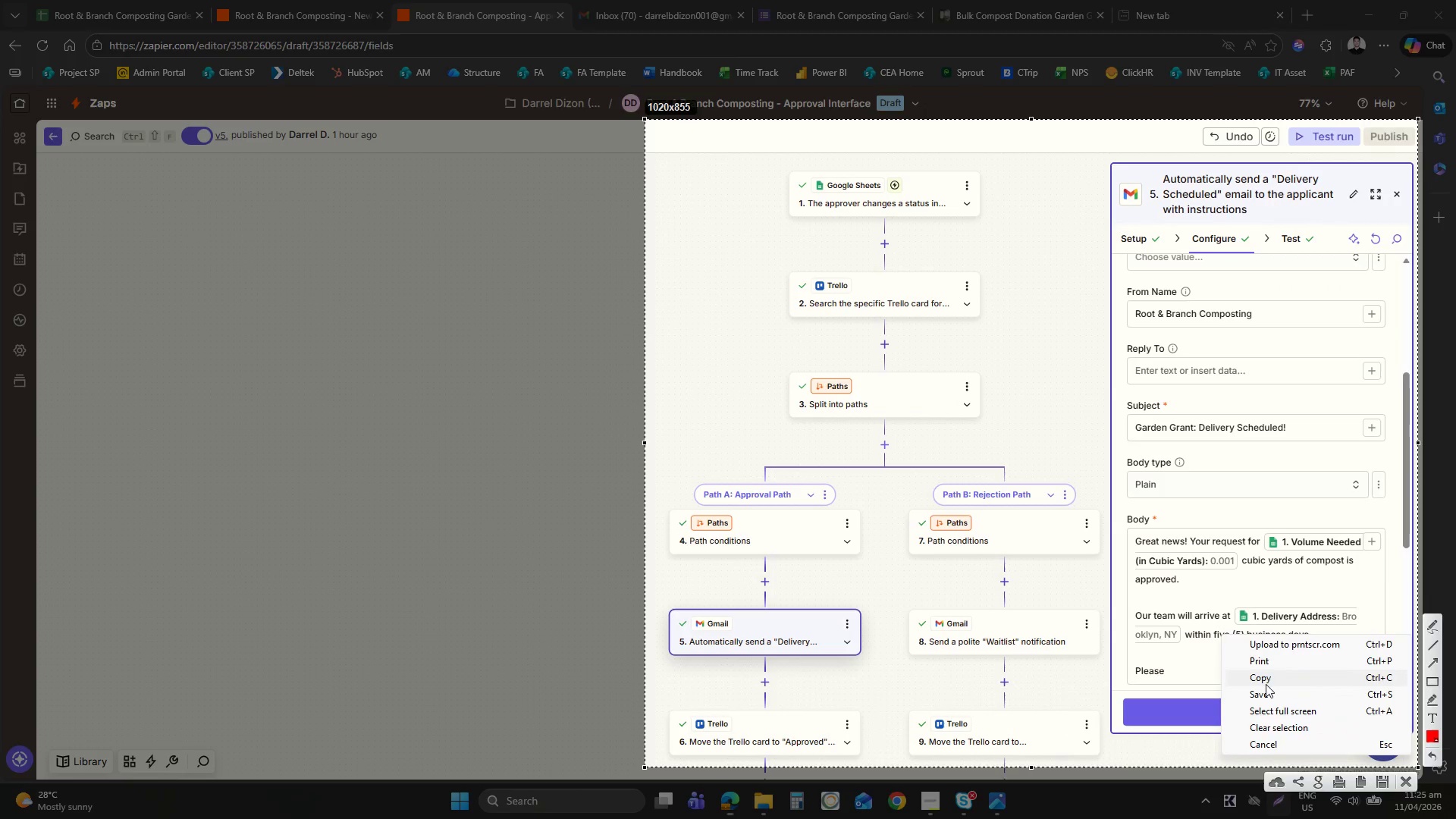 
left_click([1266, 687])
 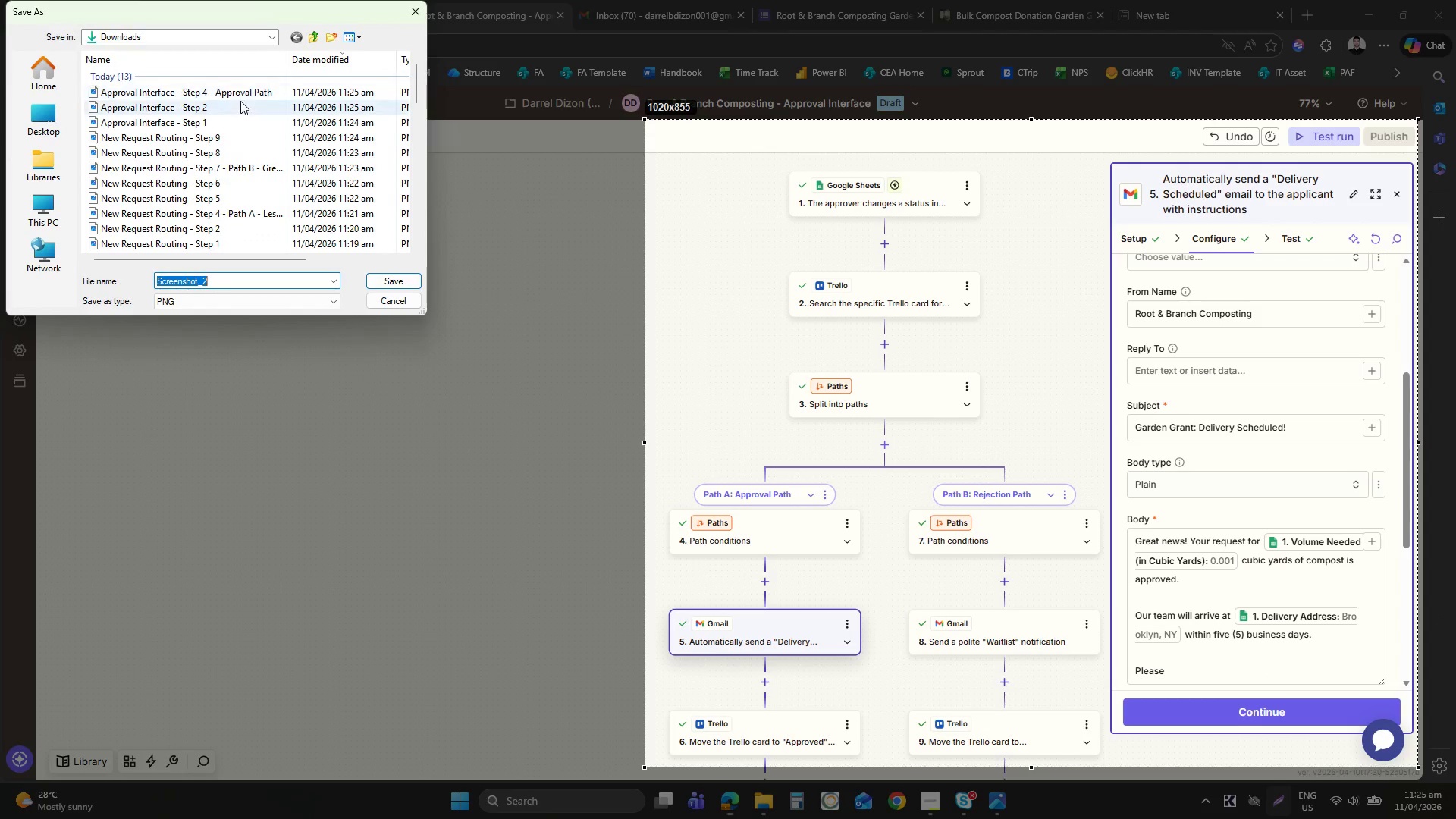 
left_click([240, 107])
 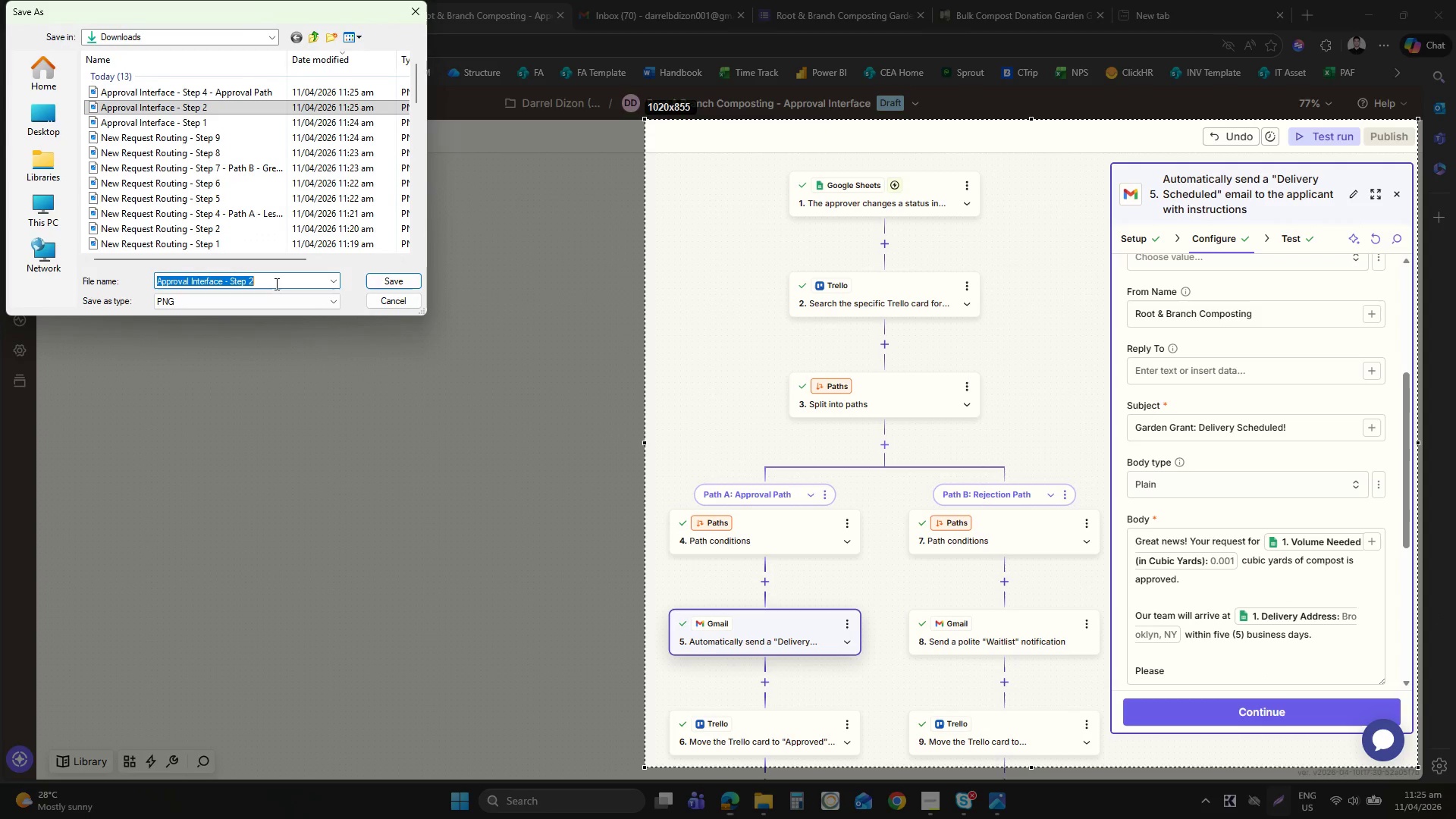 
double_click([275, 284])
 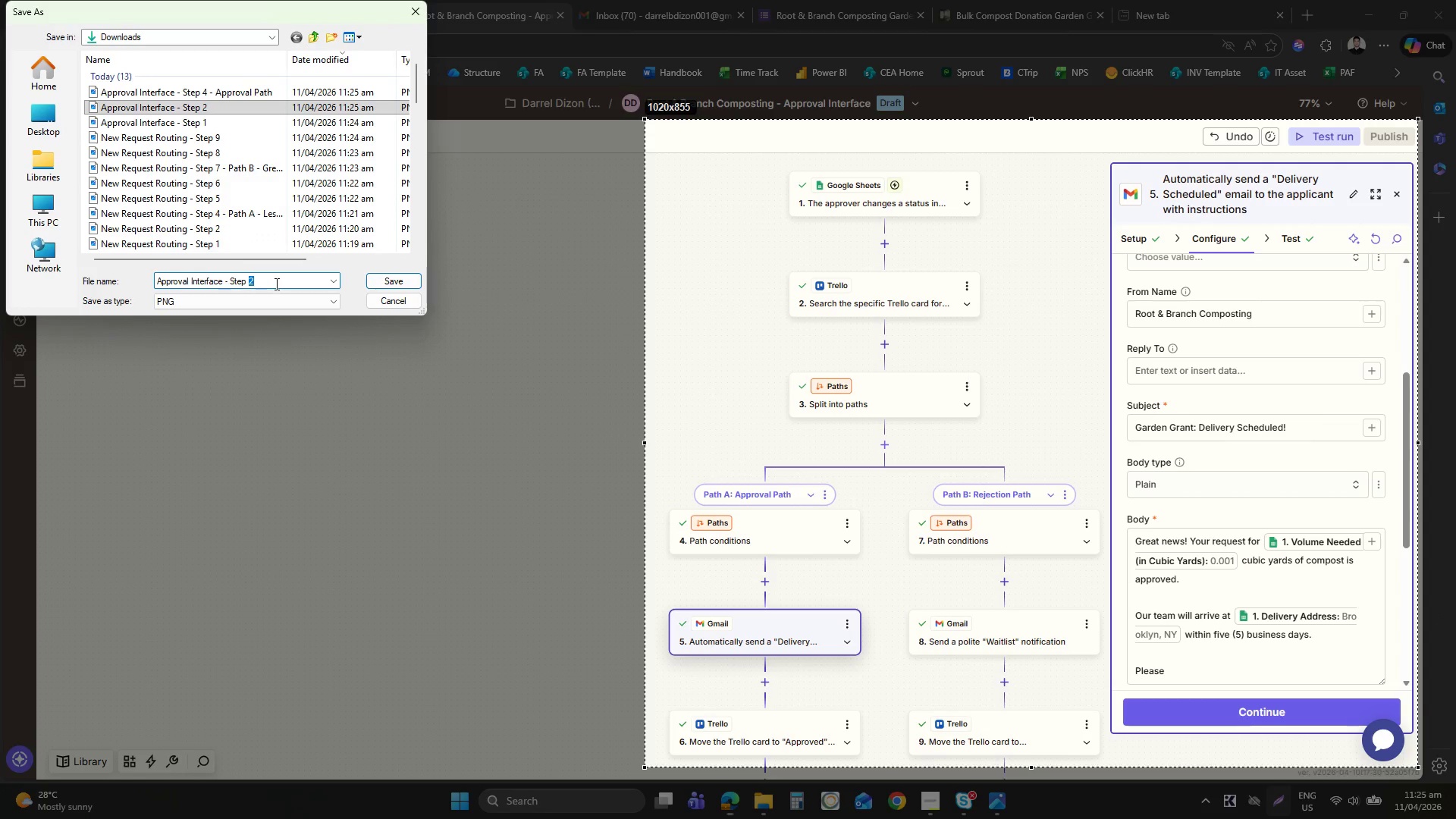 
key(5)
 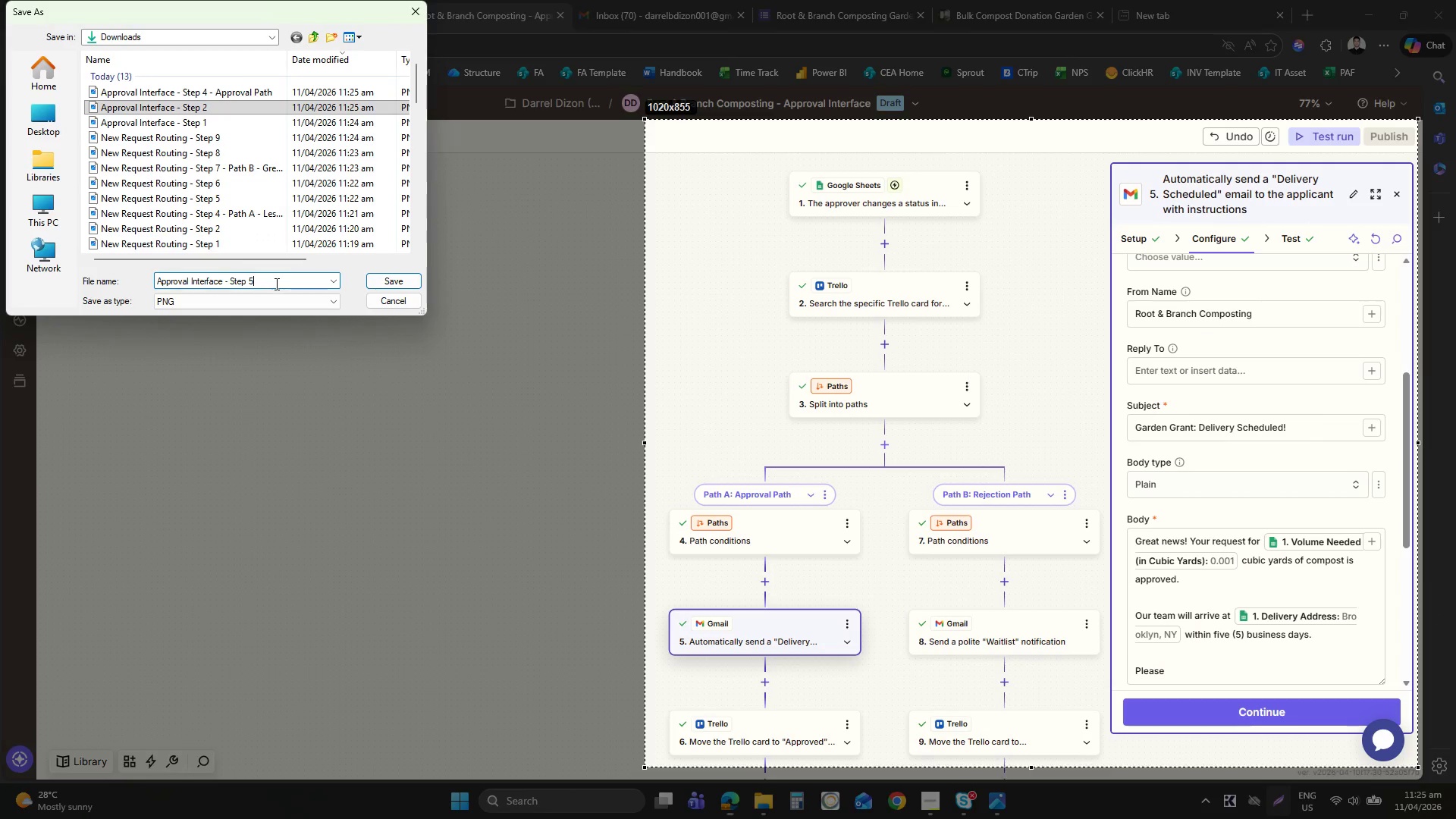 
key(Enter)
 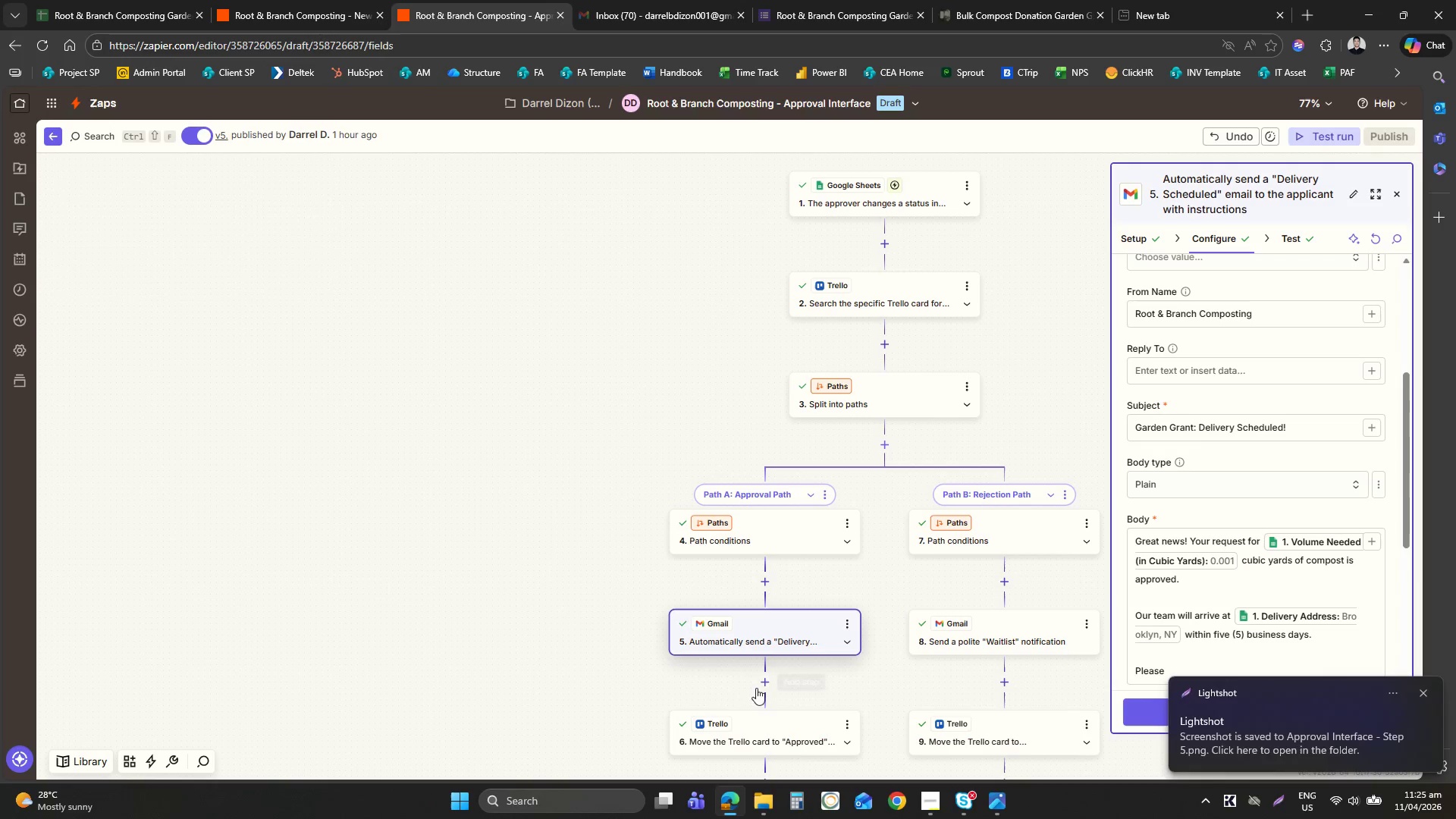 
left_click([774, 723])
 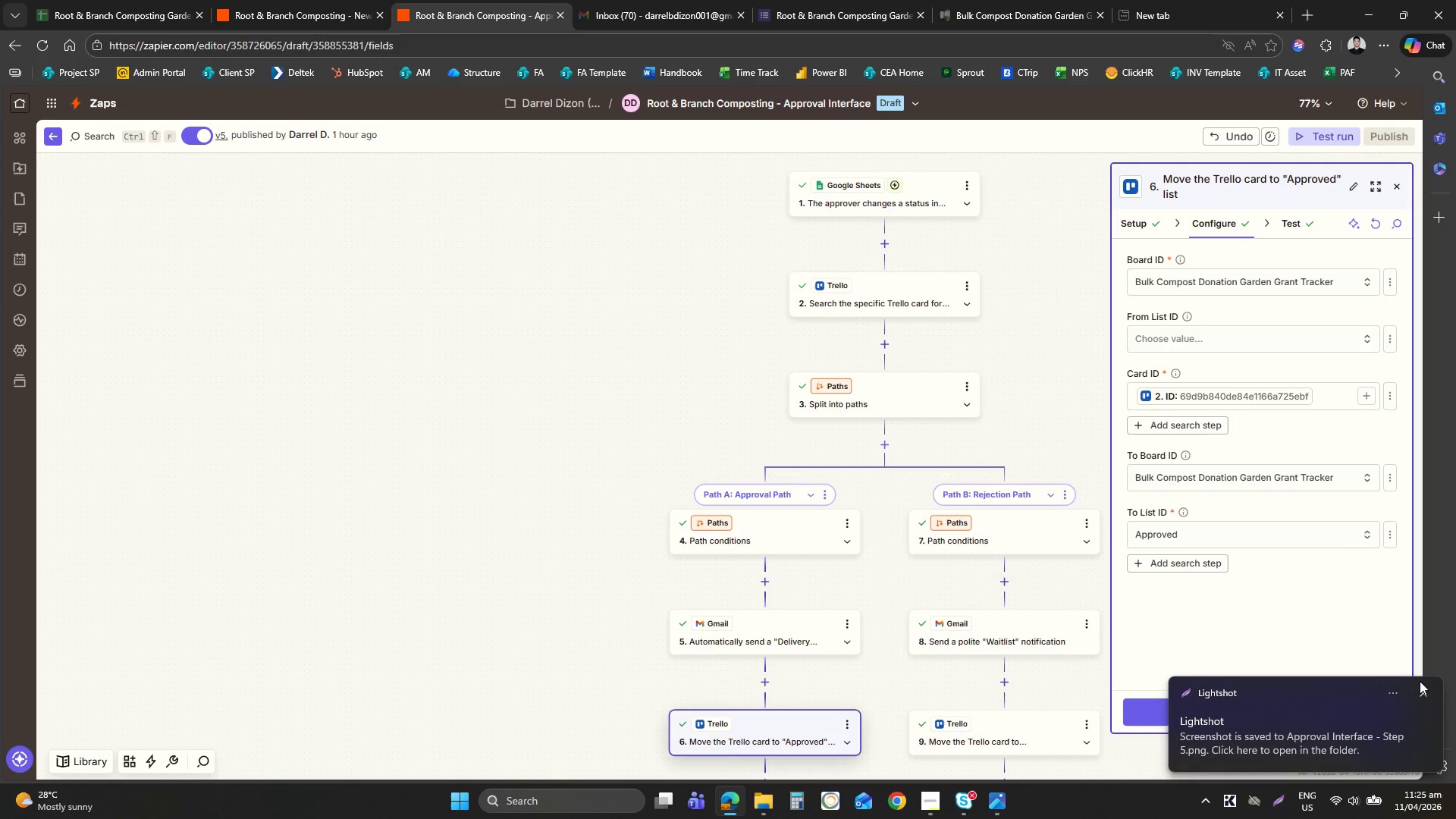 
left_click([1420, 686])
 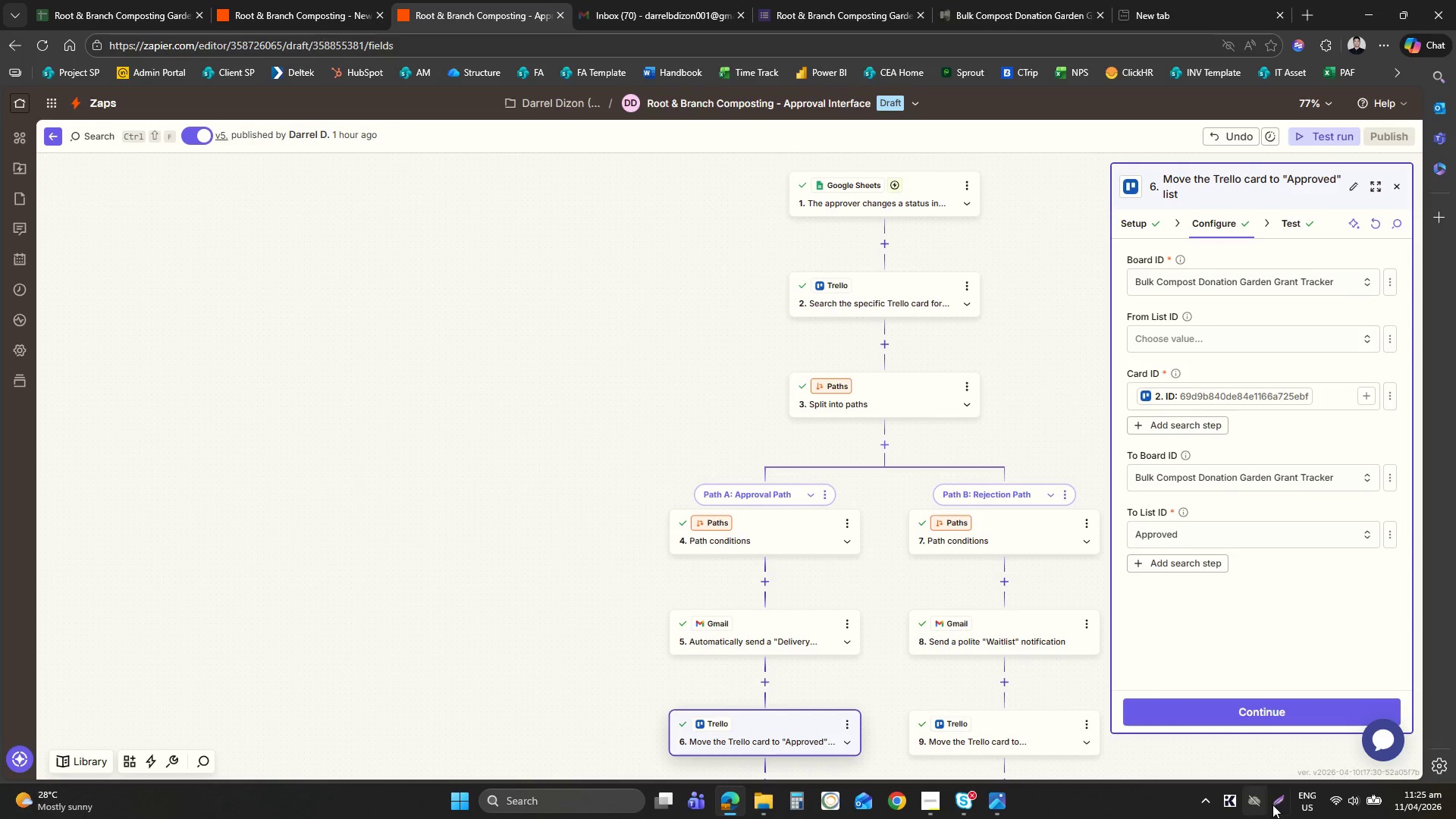 
left_click([1278, 805])
 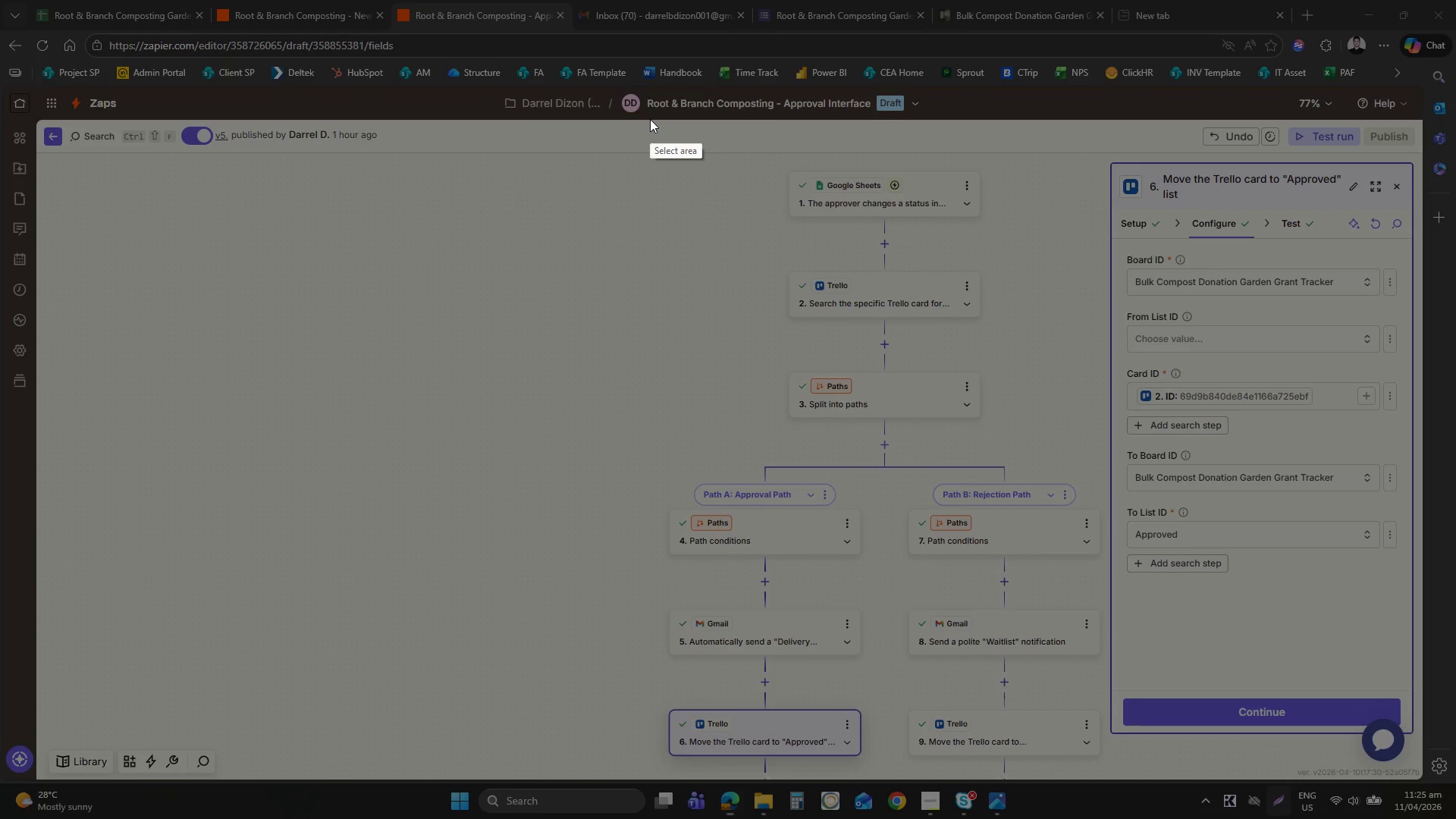 
left_click_drag(start_coordinate=[635, 126], to_coordinate=[1423, 766])
 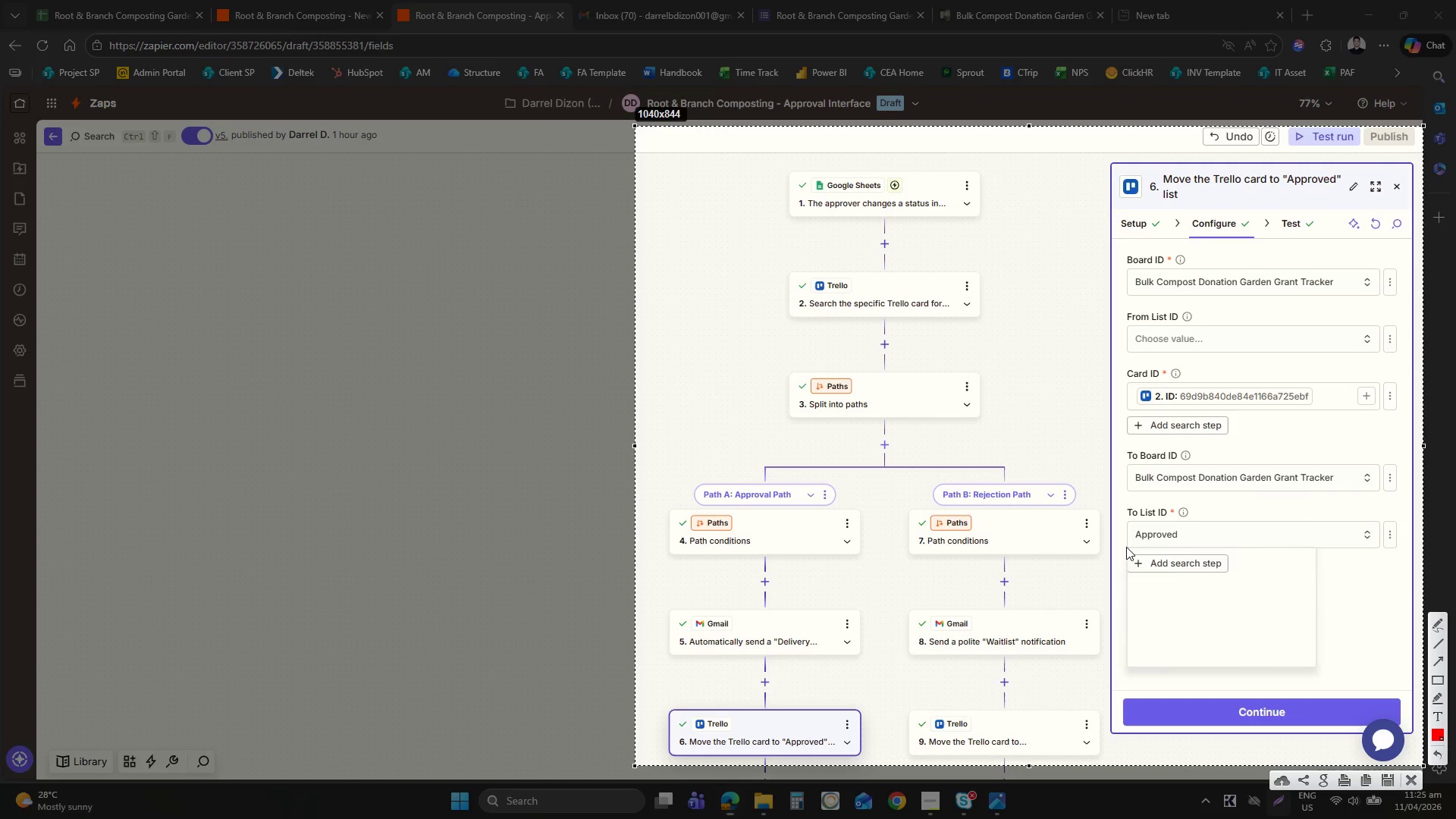 
right_click([1126, 547])
 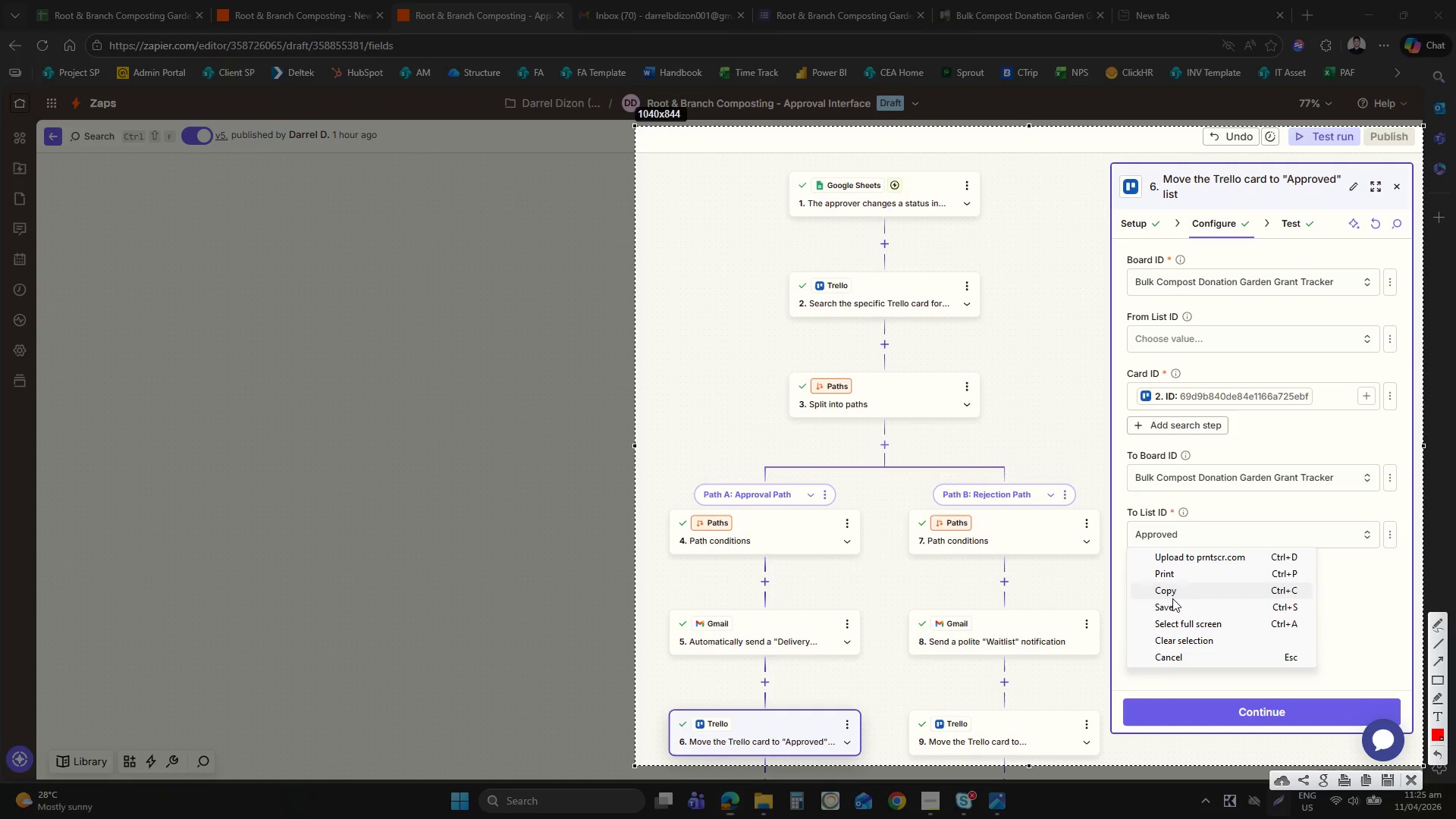 
left_click([1172, 600])
 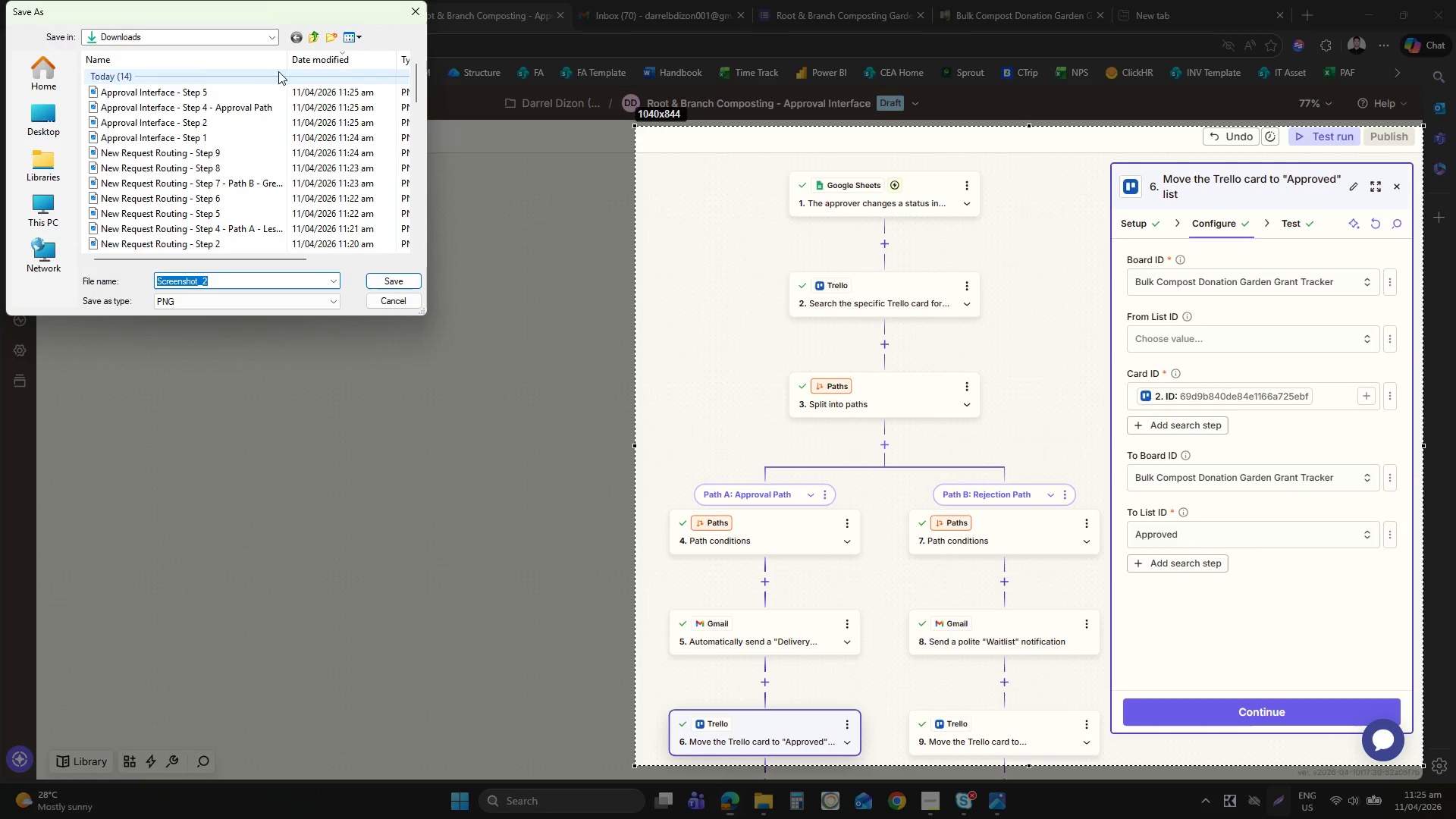 
left_click([246, 88])
 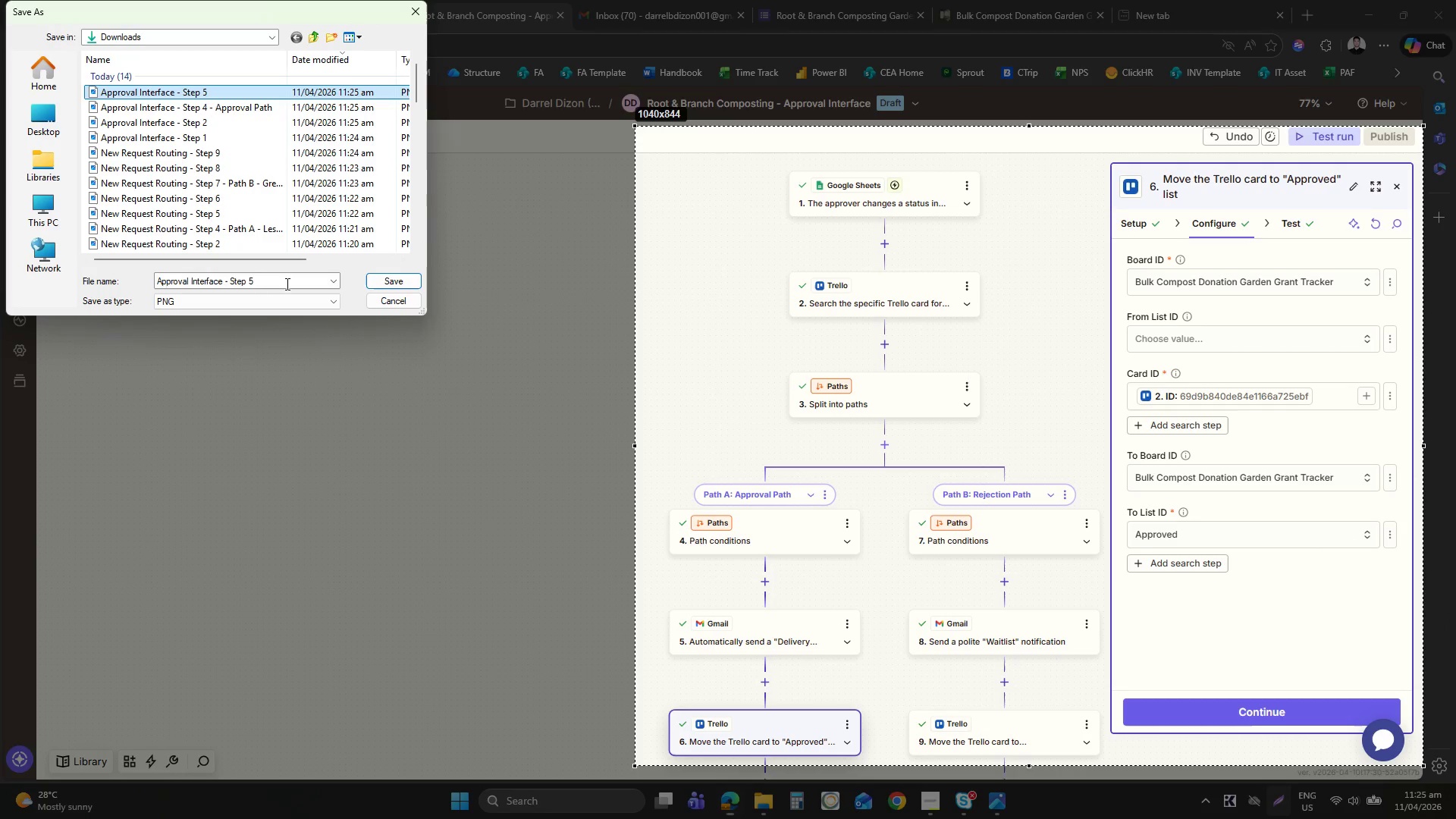 
double_click([286, 284])
 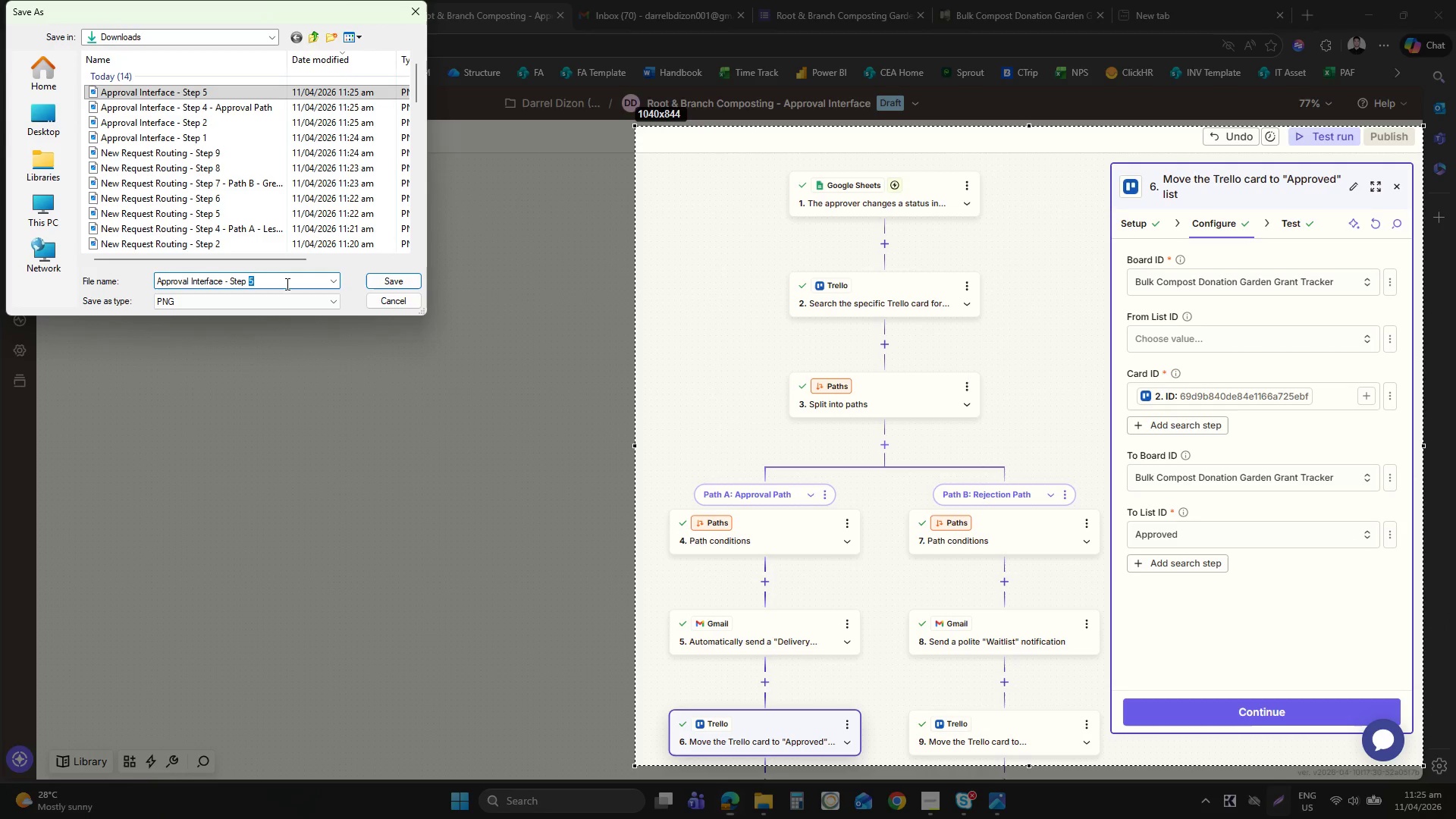 
key(6)
 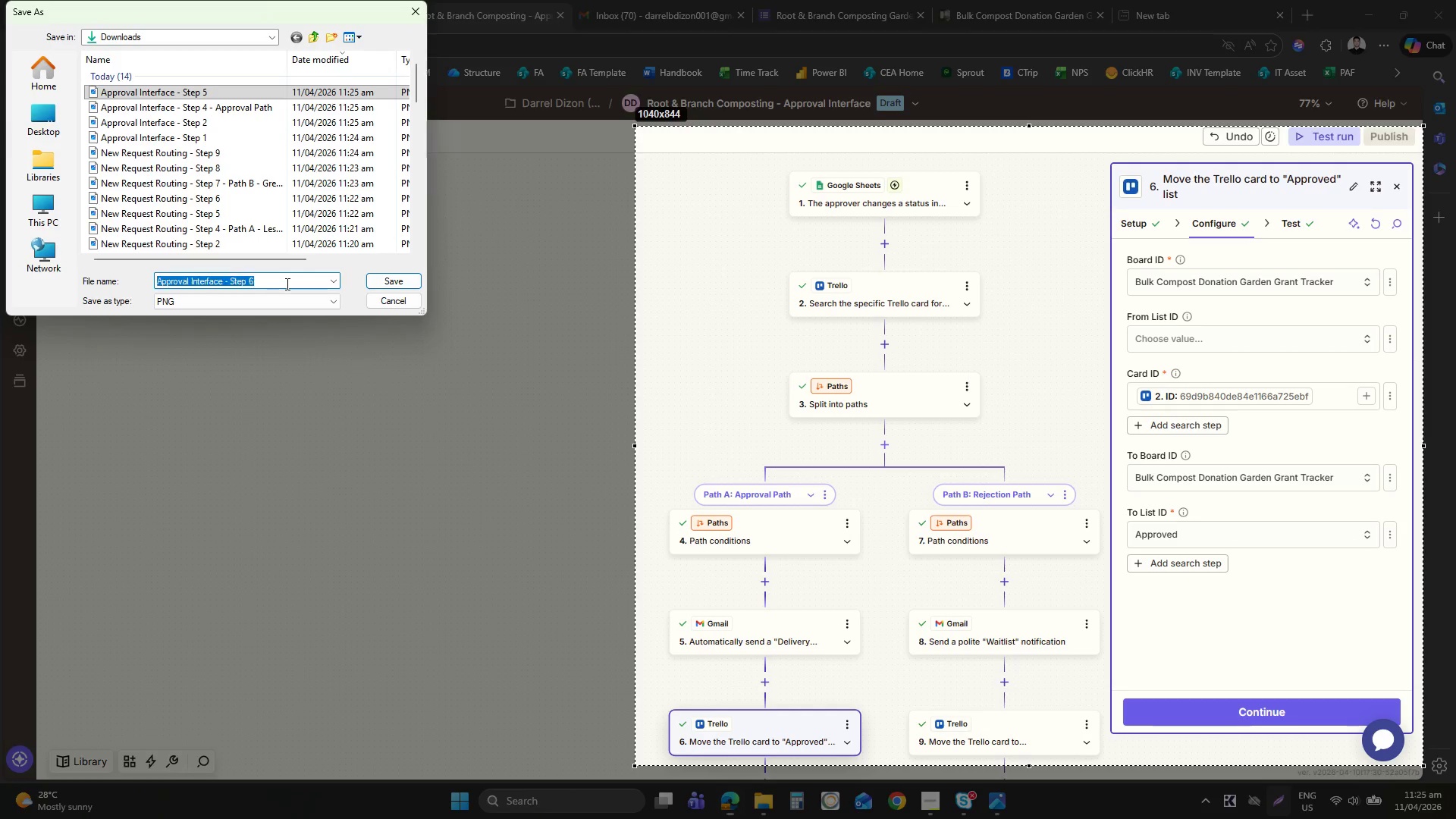 
key(Enter)
 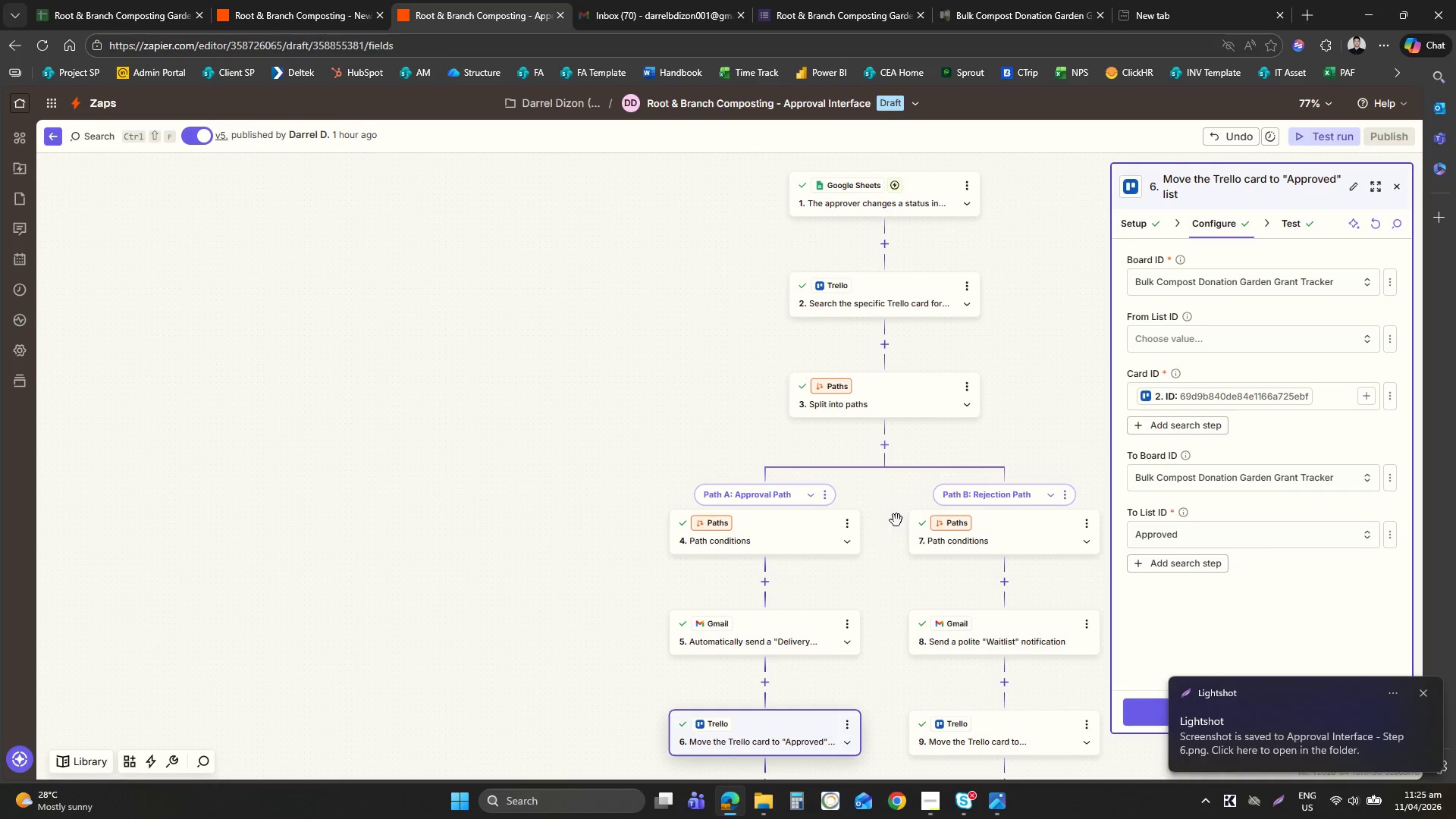 
left_click([1022, 541])
 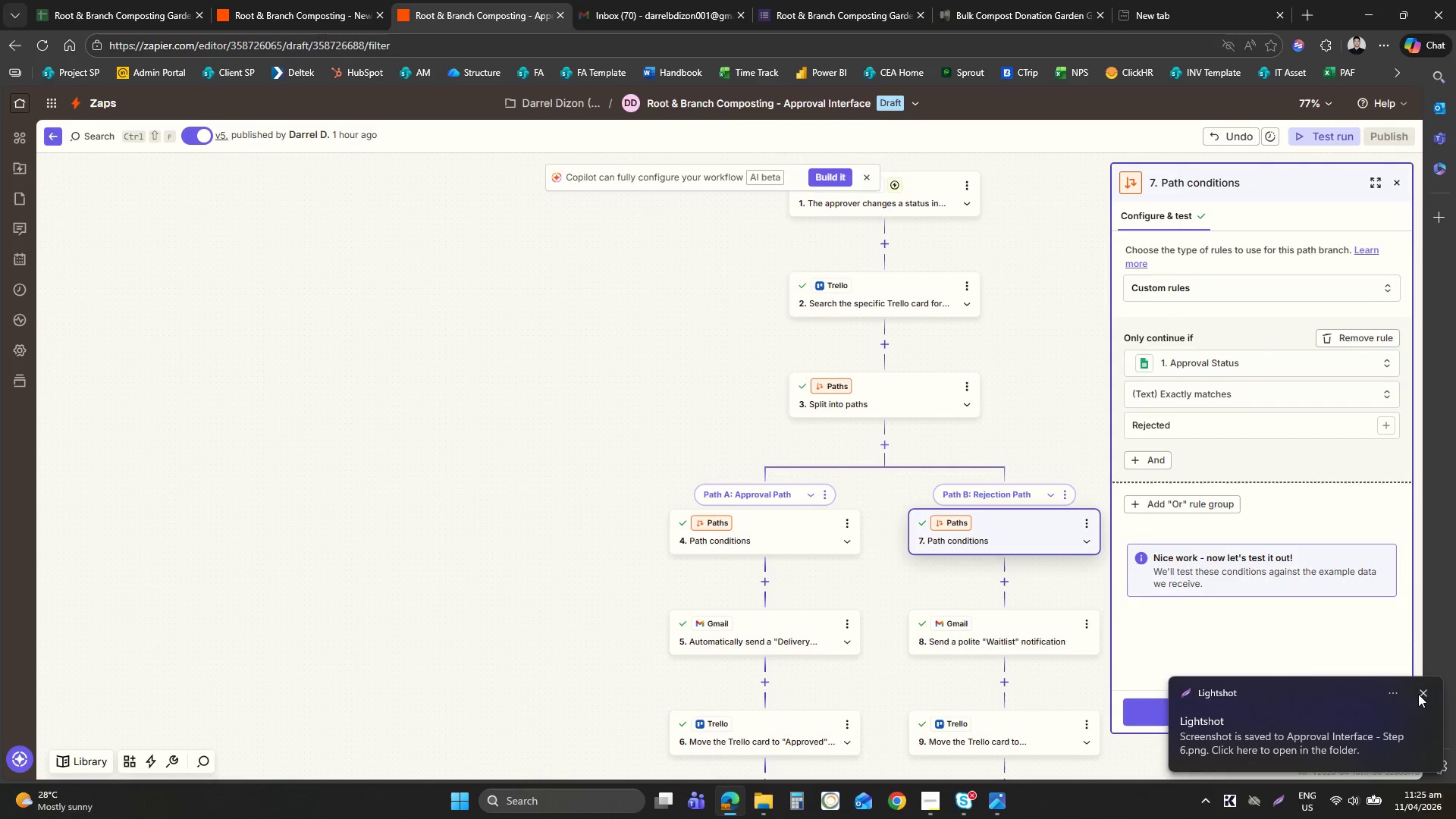 
left_click([1419, 692])
 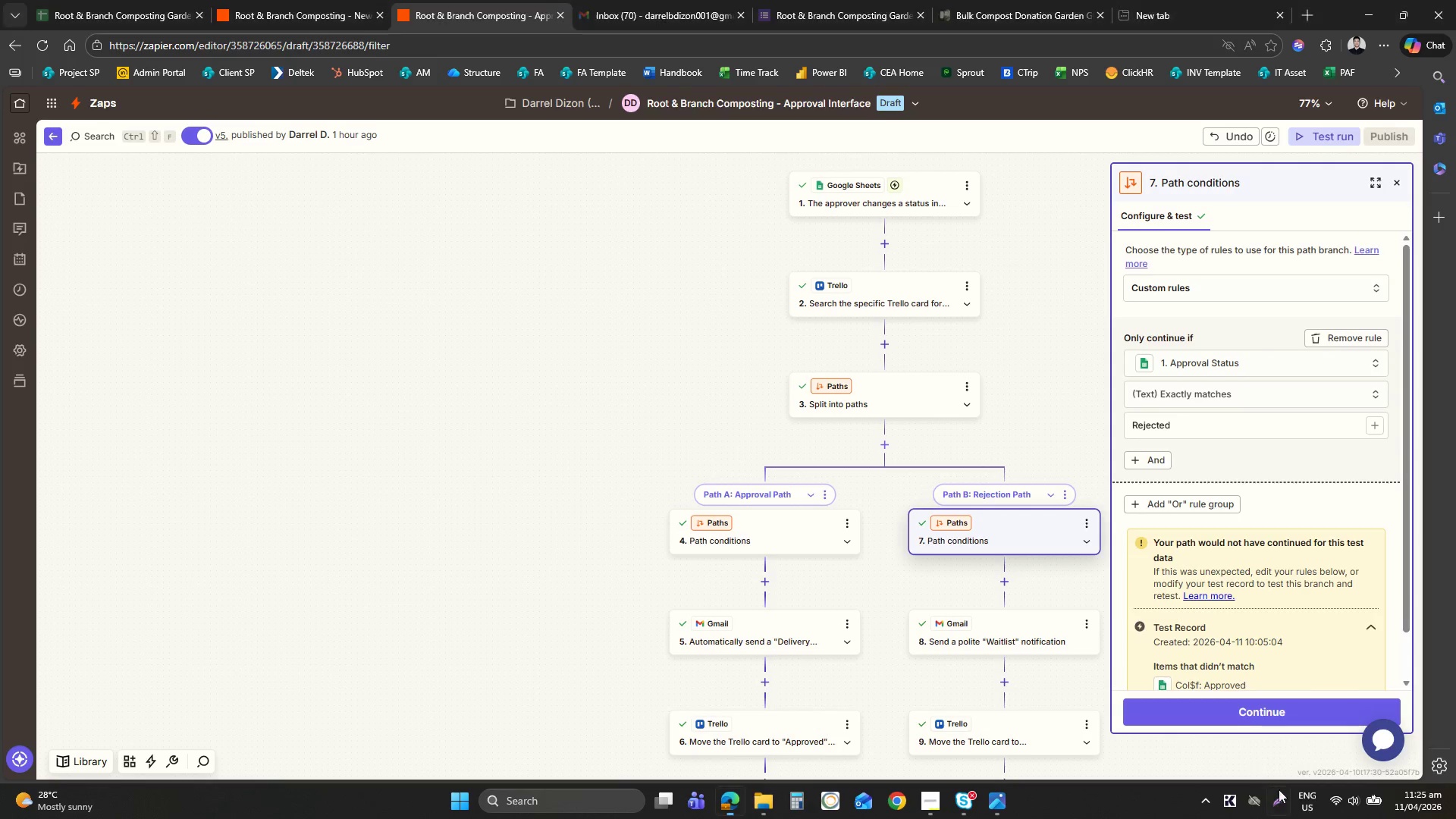 
left_click([1280, 794])
 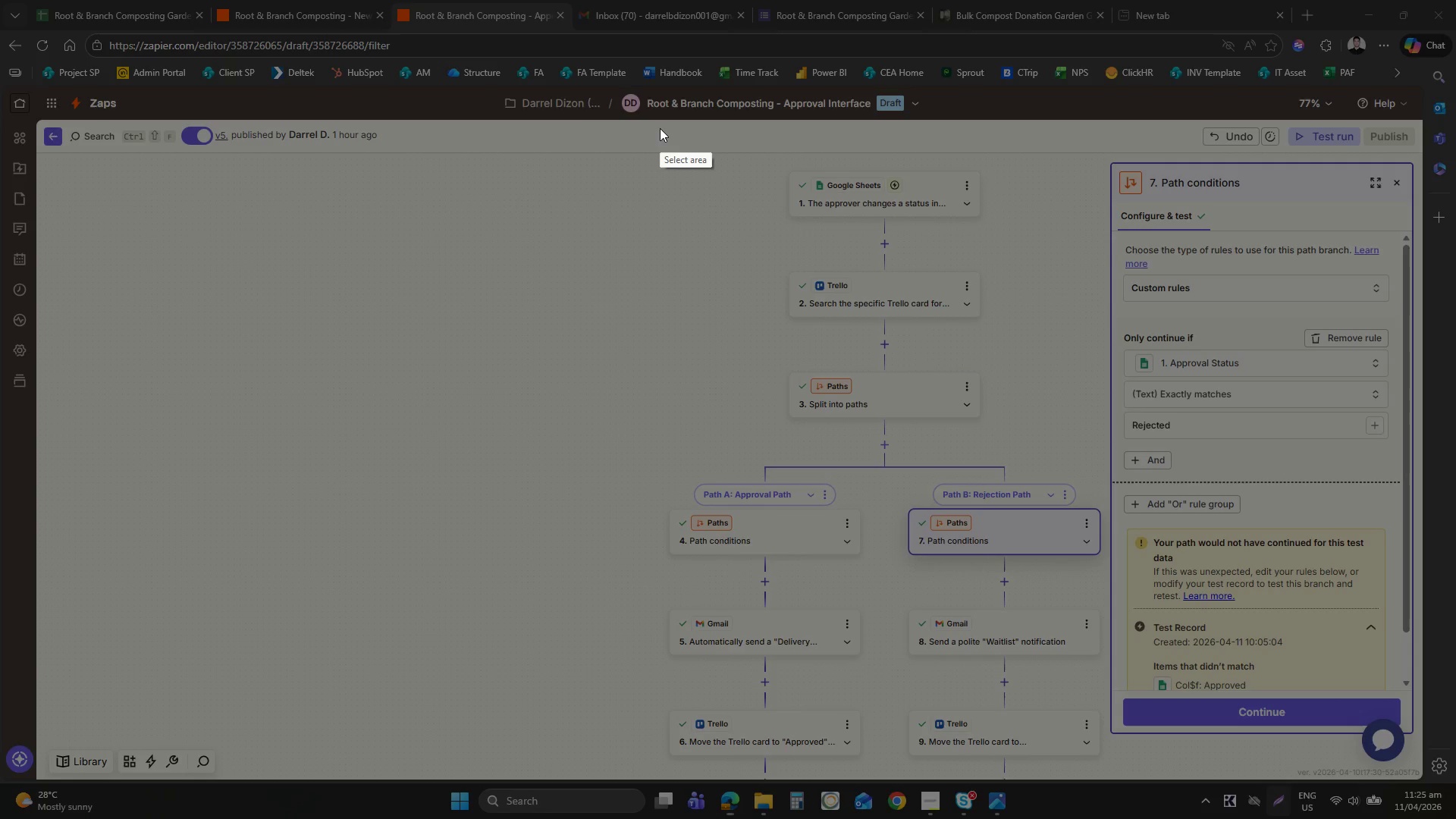 
left_click_drag(start_coordinate=[664, 127], to_coordinate=[1423, 764])
 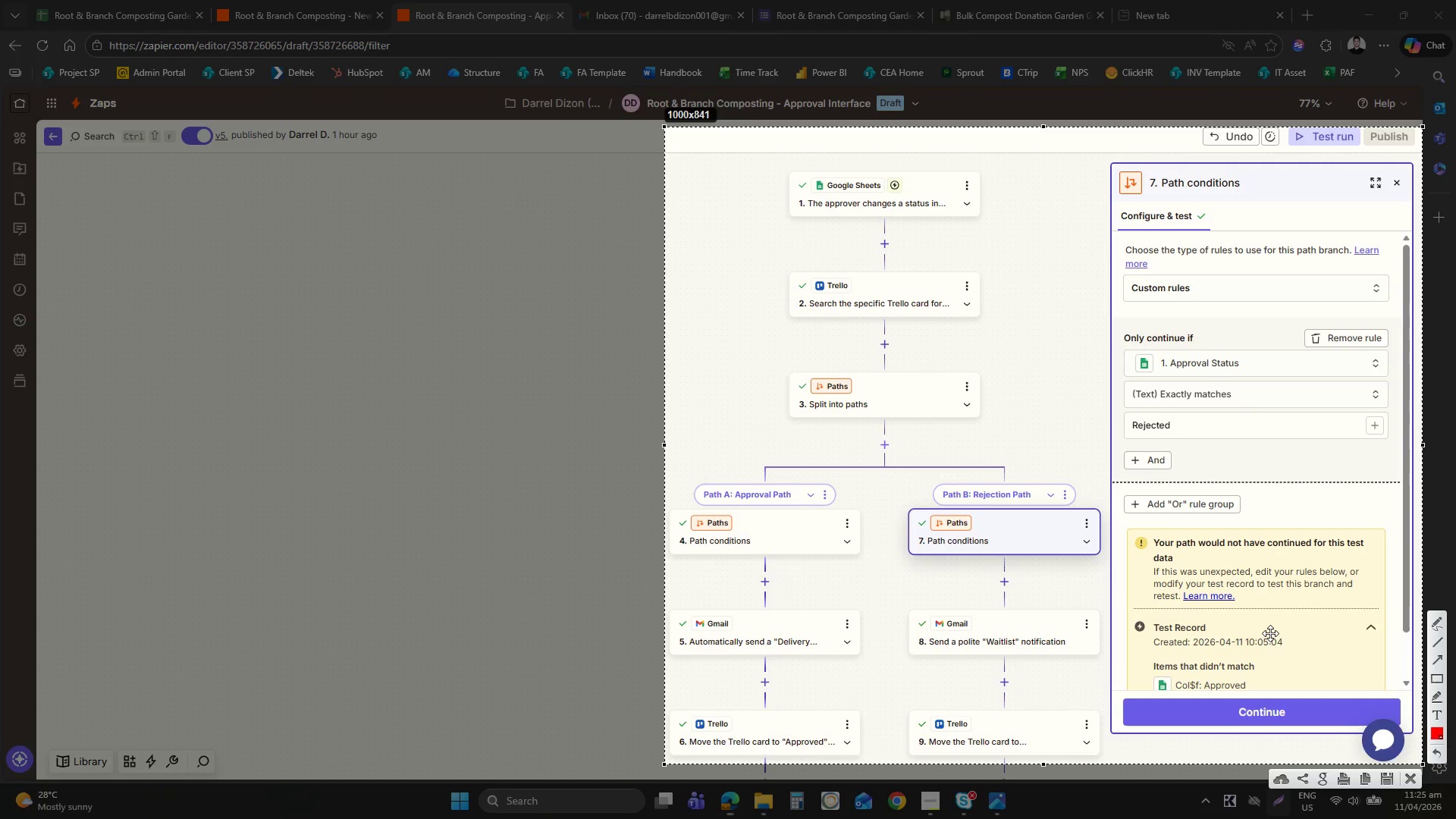 
right_click([1270, 633])
 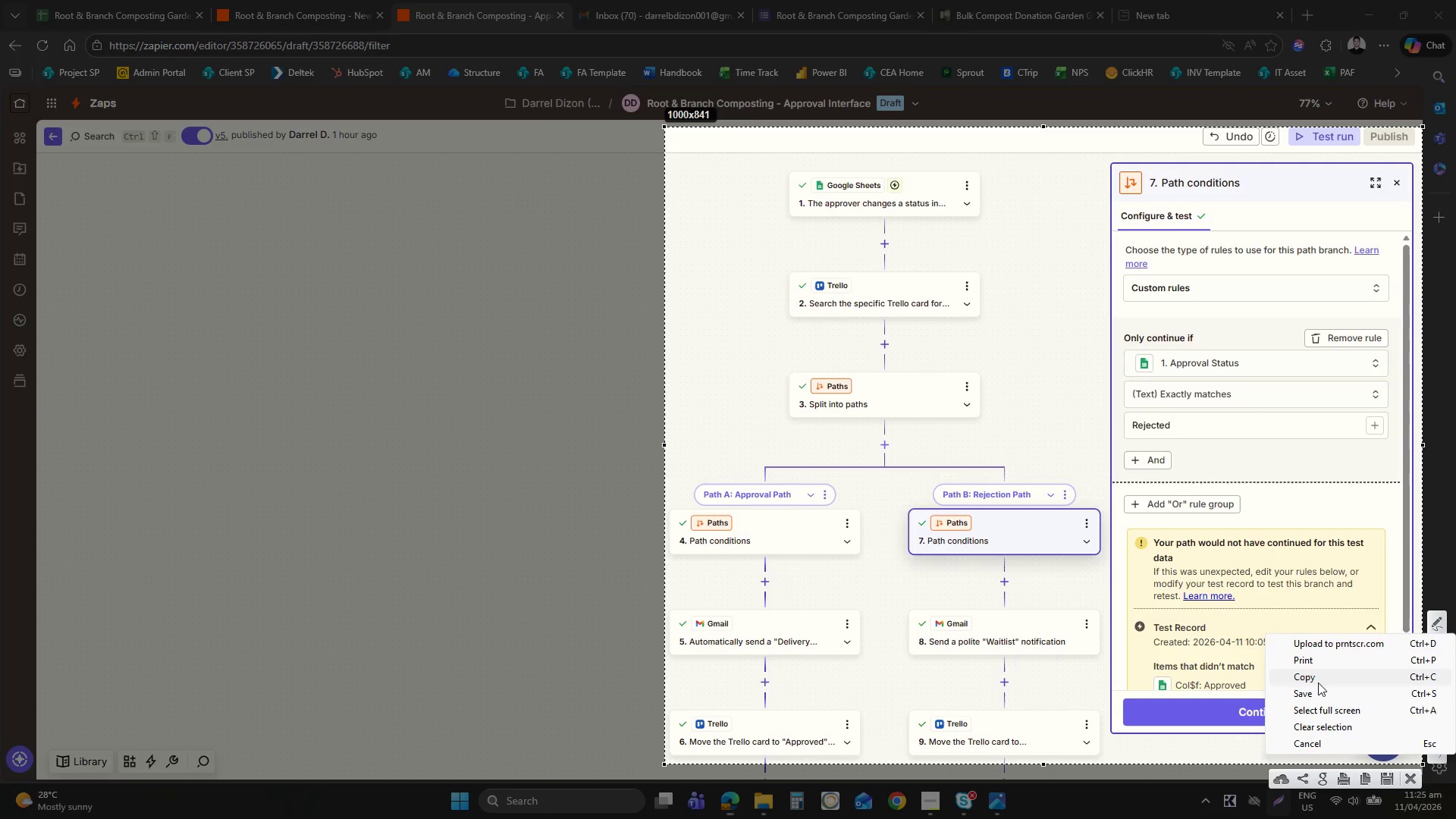 
left_click_drag(start_coordinate=[1318, 683], to_coordinate=[1318, 692])
 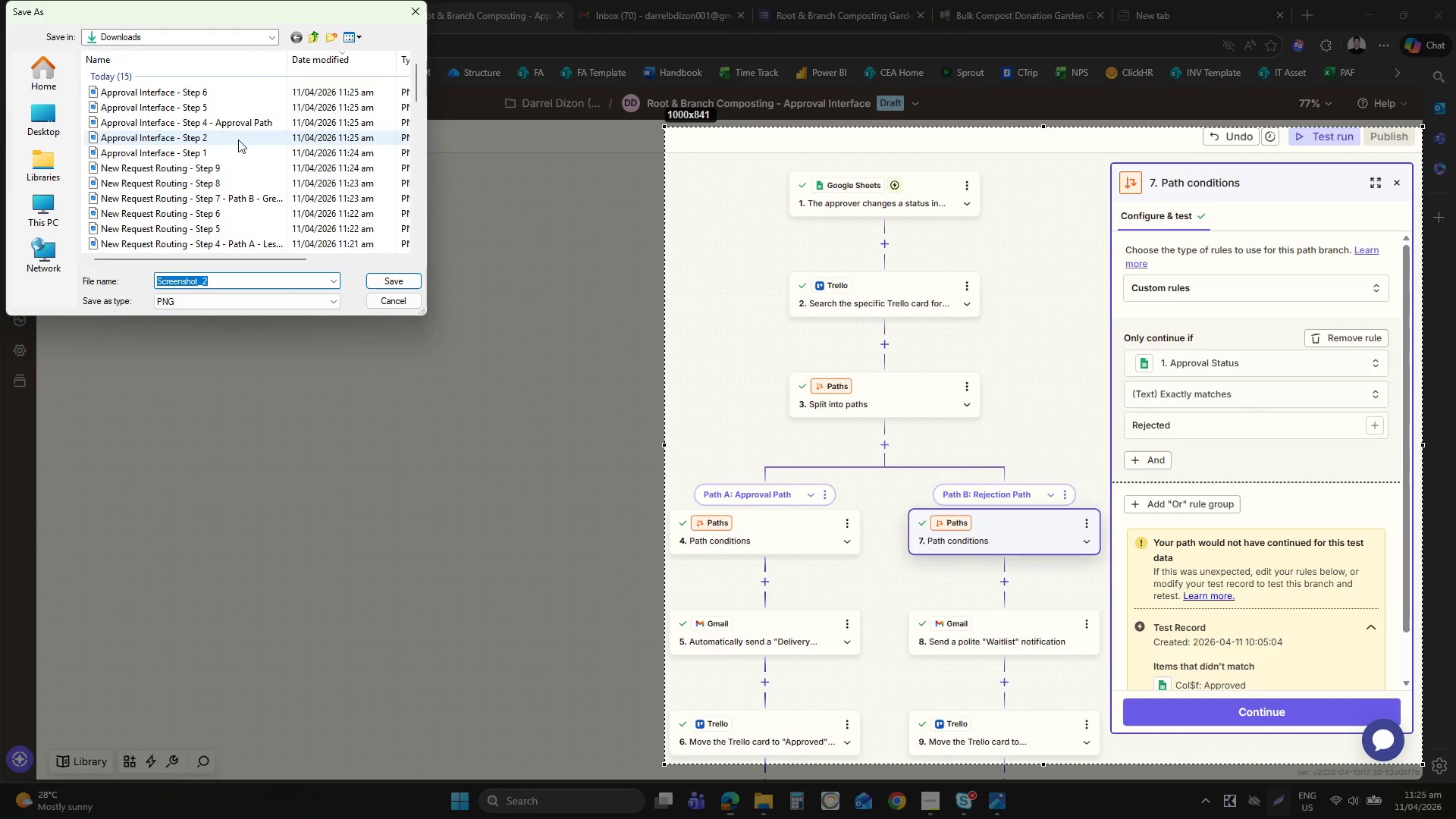 
left_click([239, 122])
 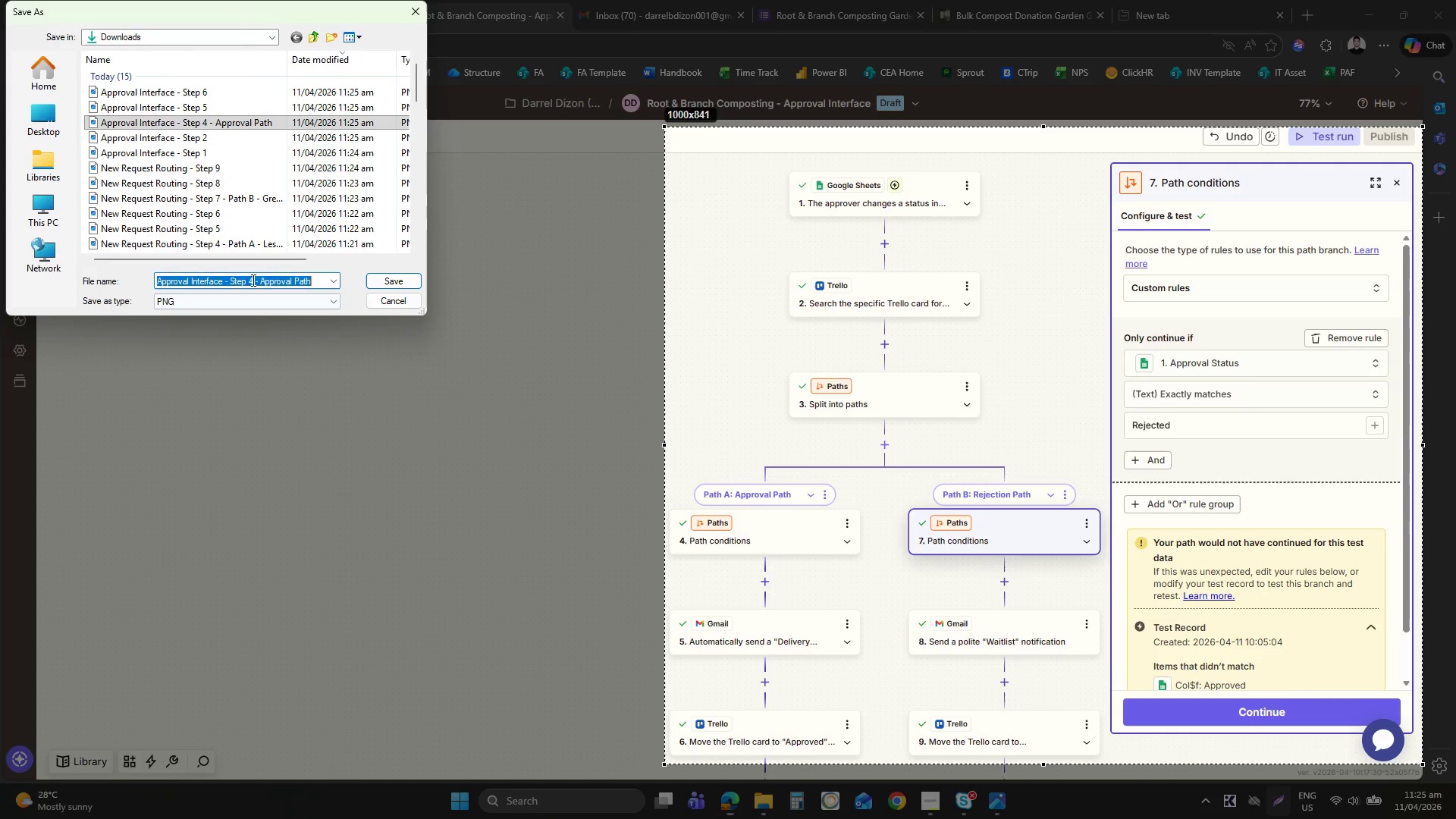 
double_click([252, 280])
 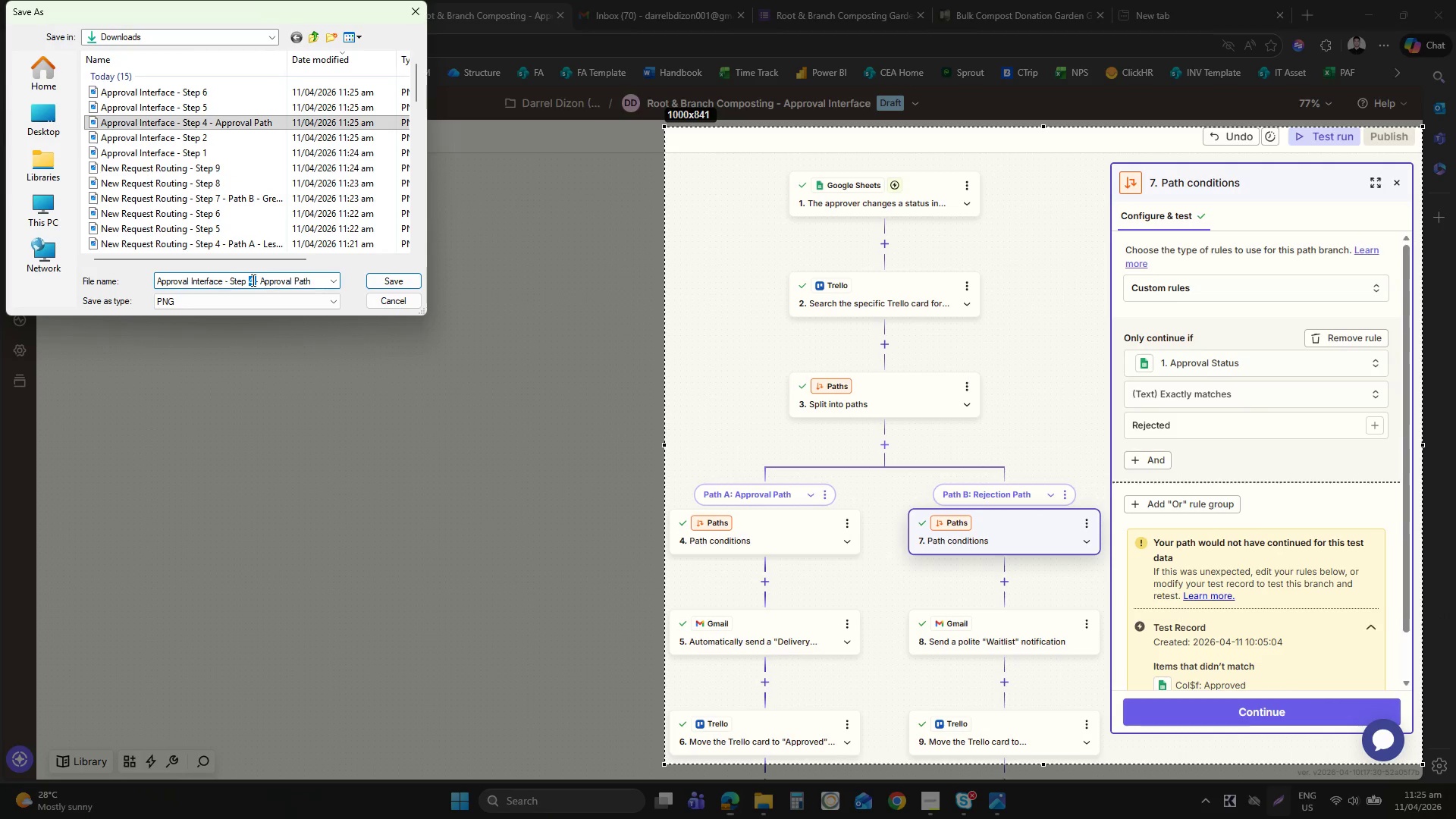 
key(7)
 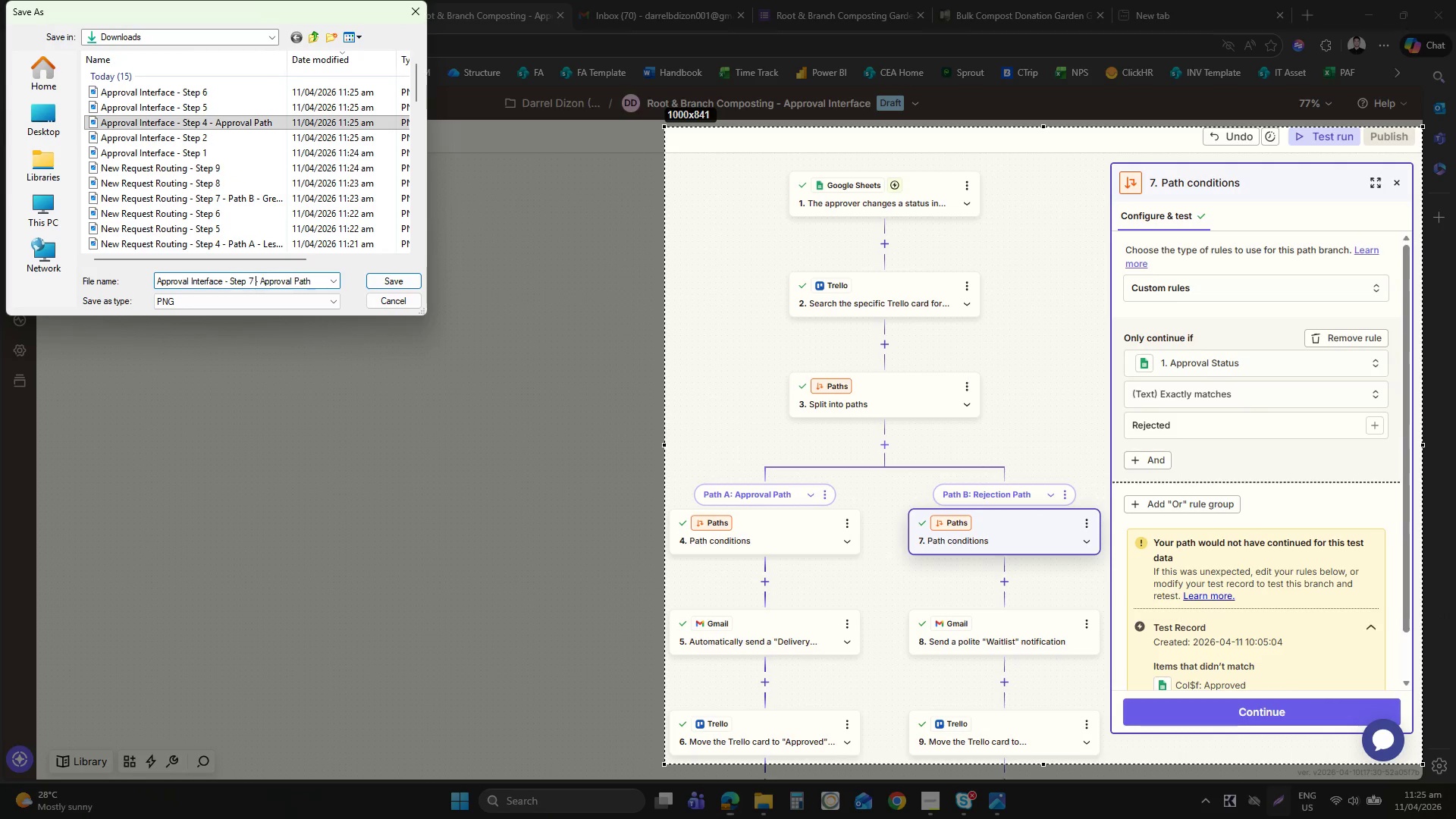 
key(Space)
 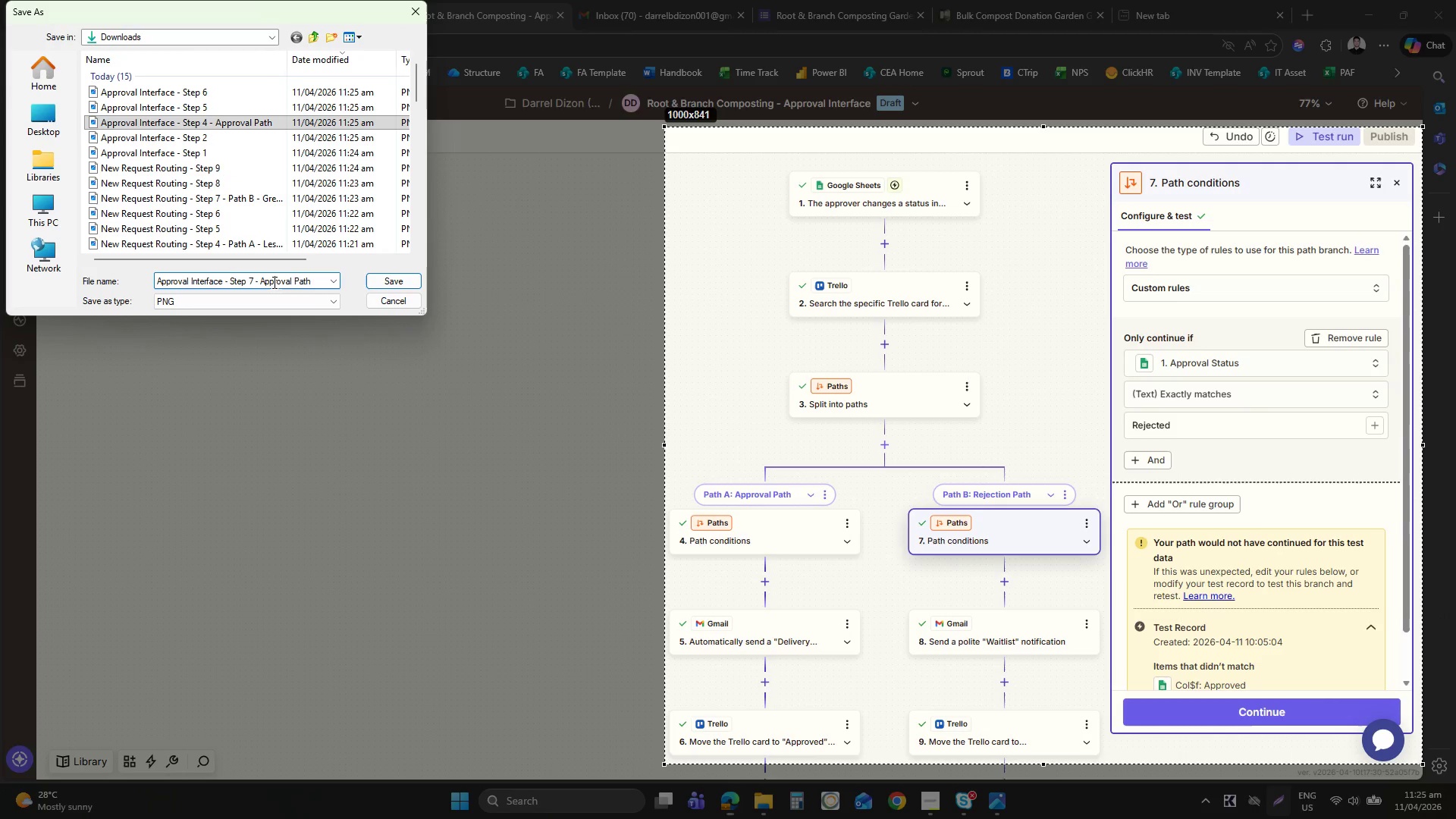 
double_click([273, 282])
 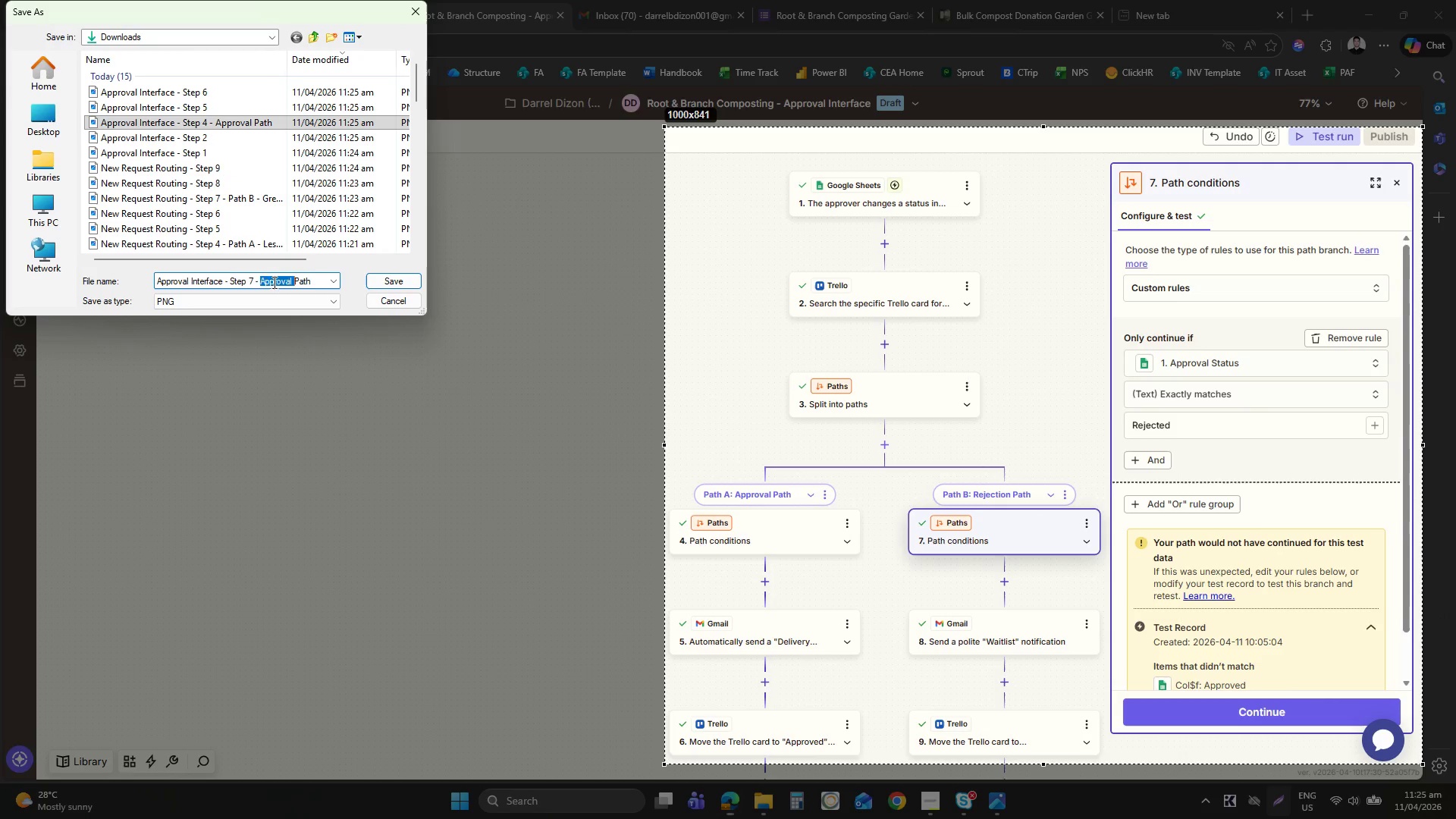 
type(Rejection )
 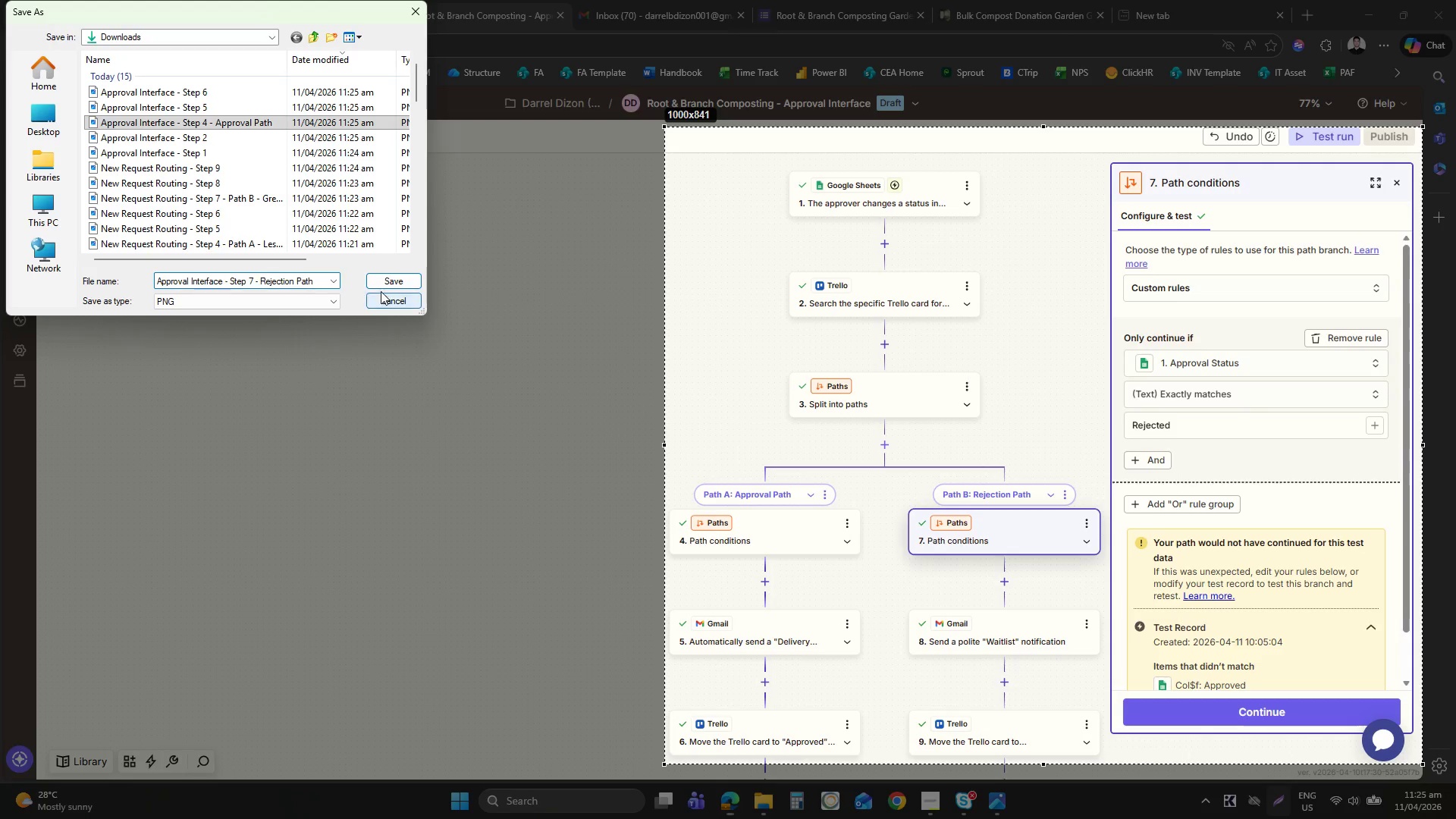 
left_click([386, 281])
 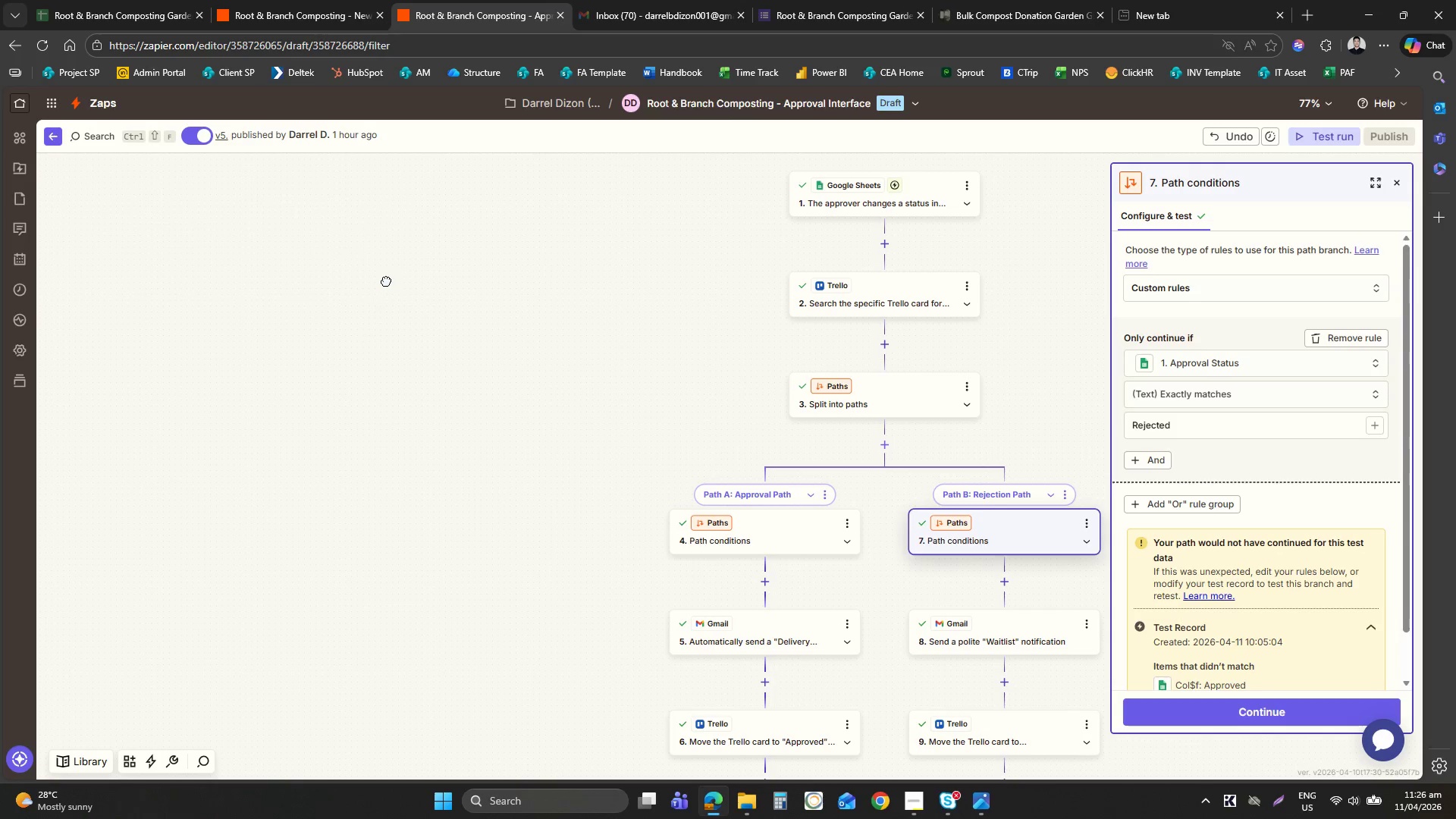 
double_click([386, 281])
 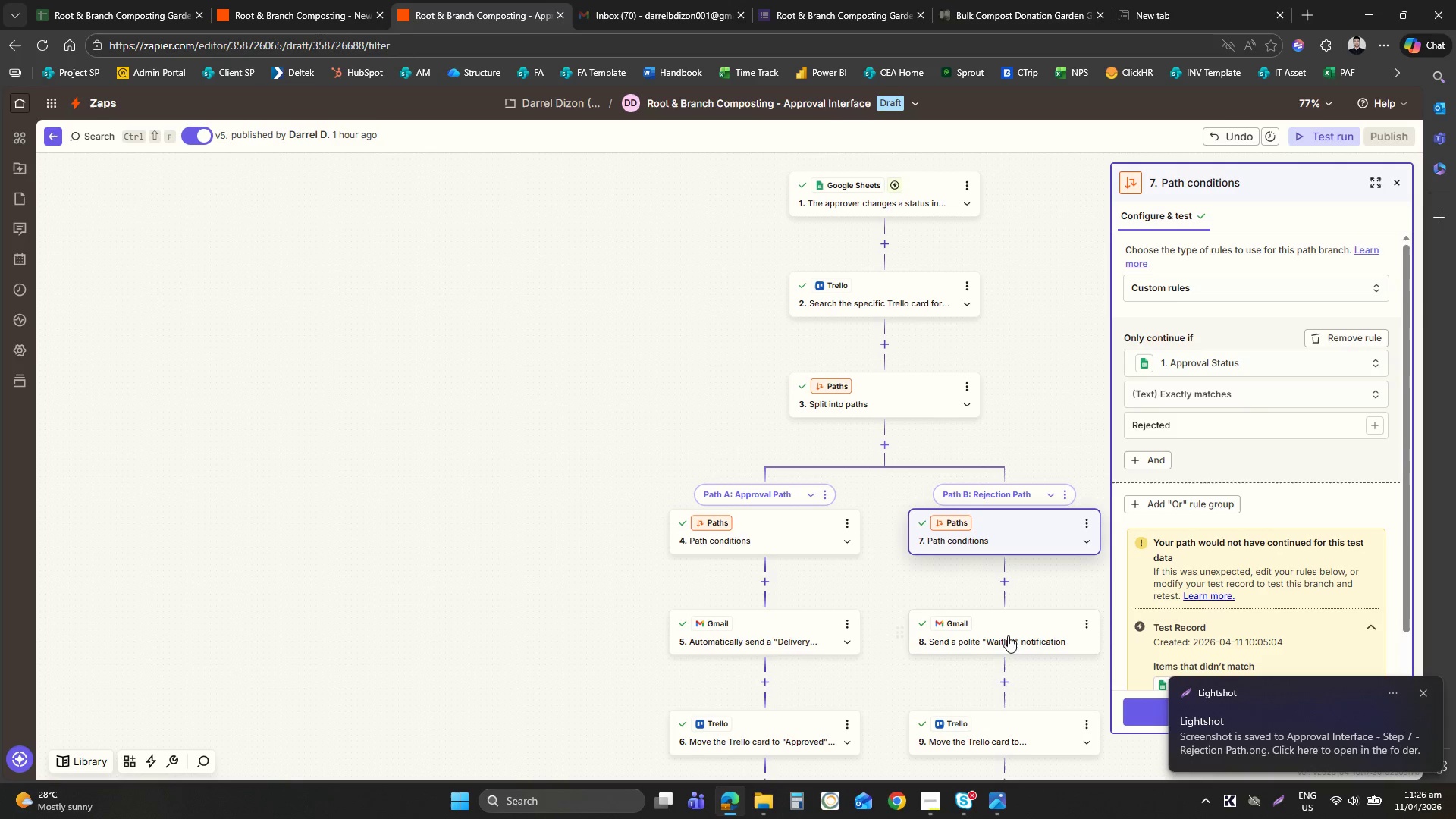 
left_click([1008, 636])
 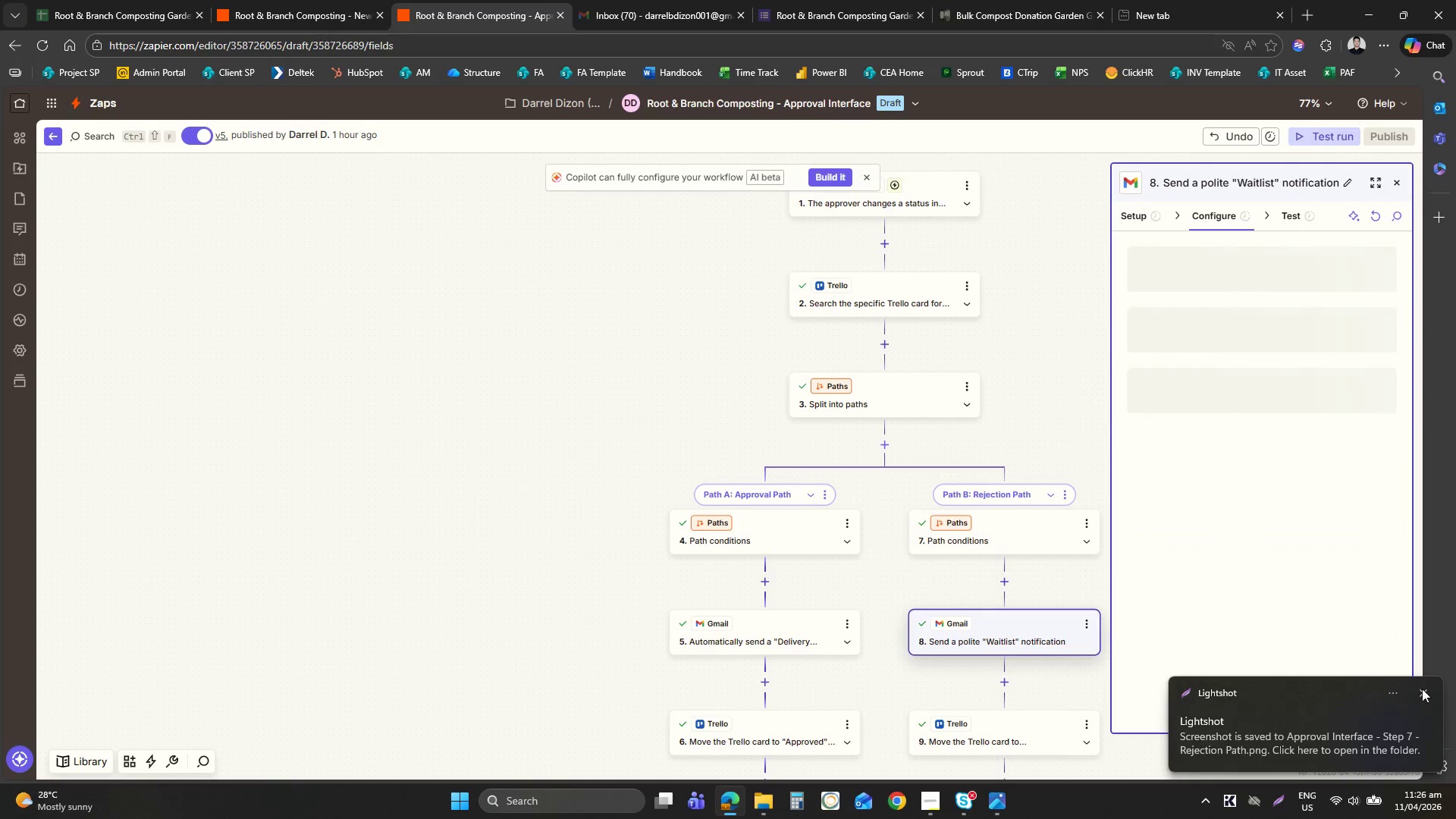 
left_click([1419, 687])
 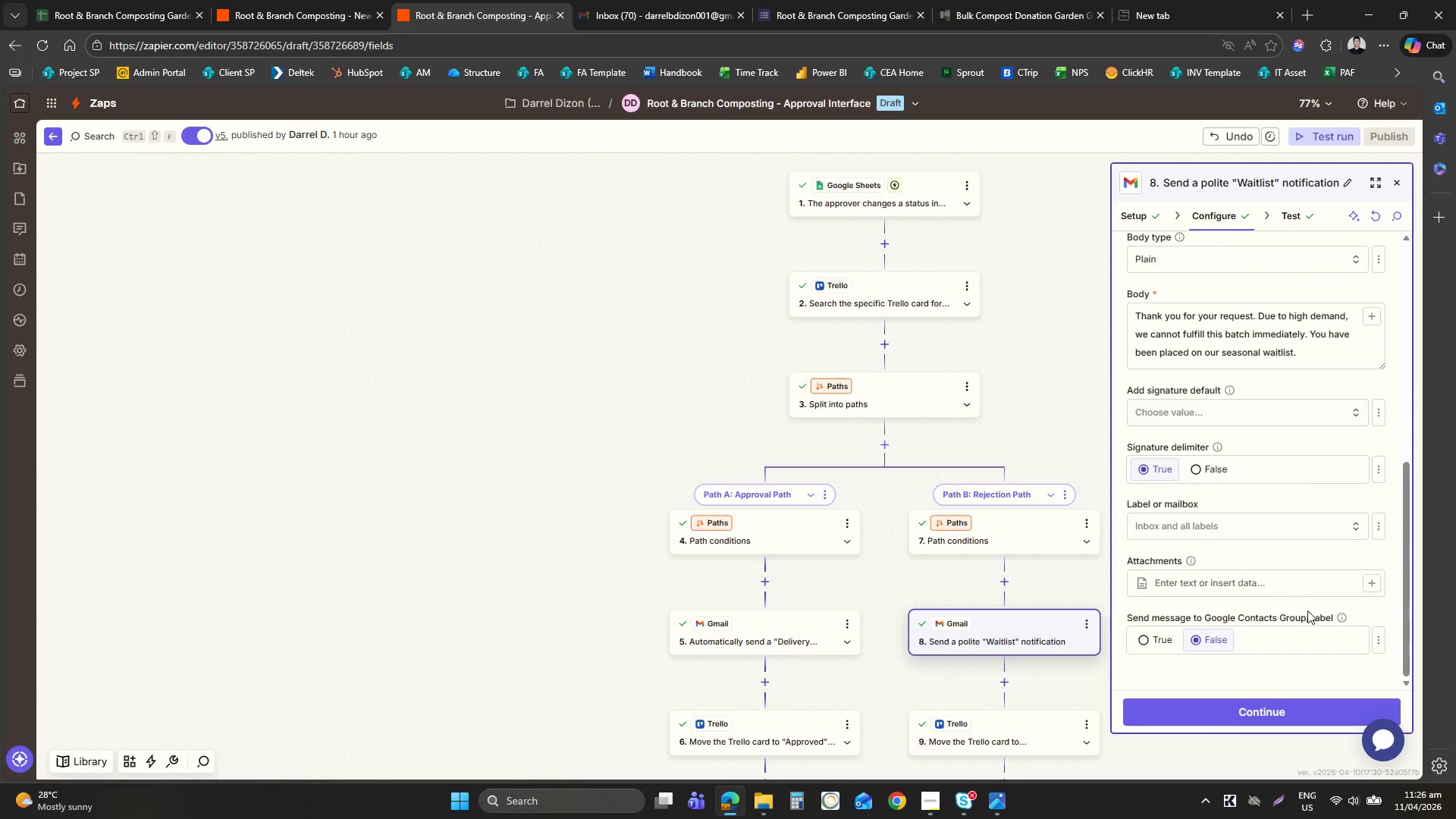 
left_click([1287, 799])
 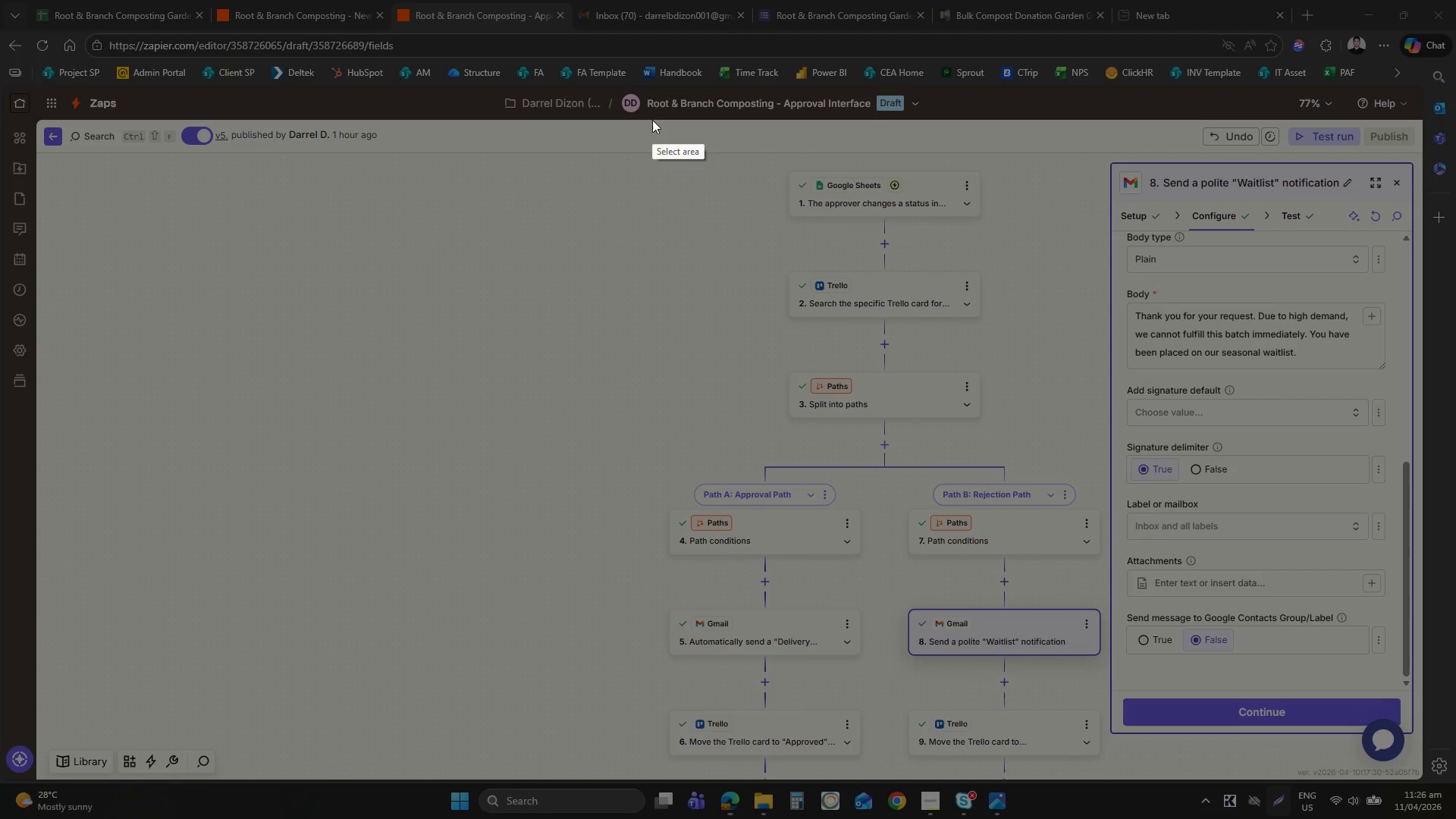 
left_click_drag(start_coordinate=[652, 119], to_coordinate=[1427, 769])
 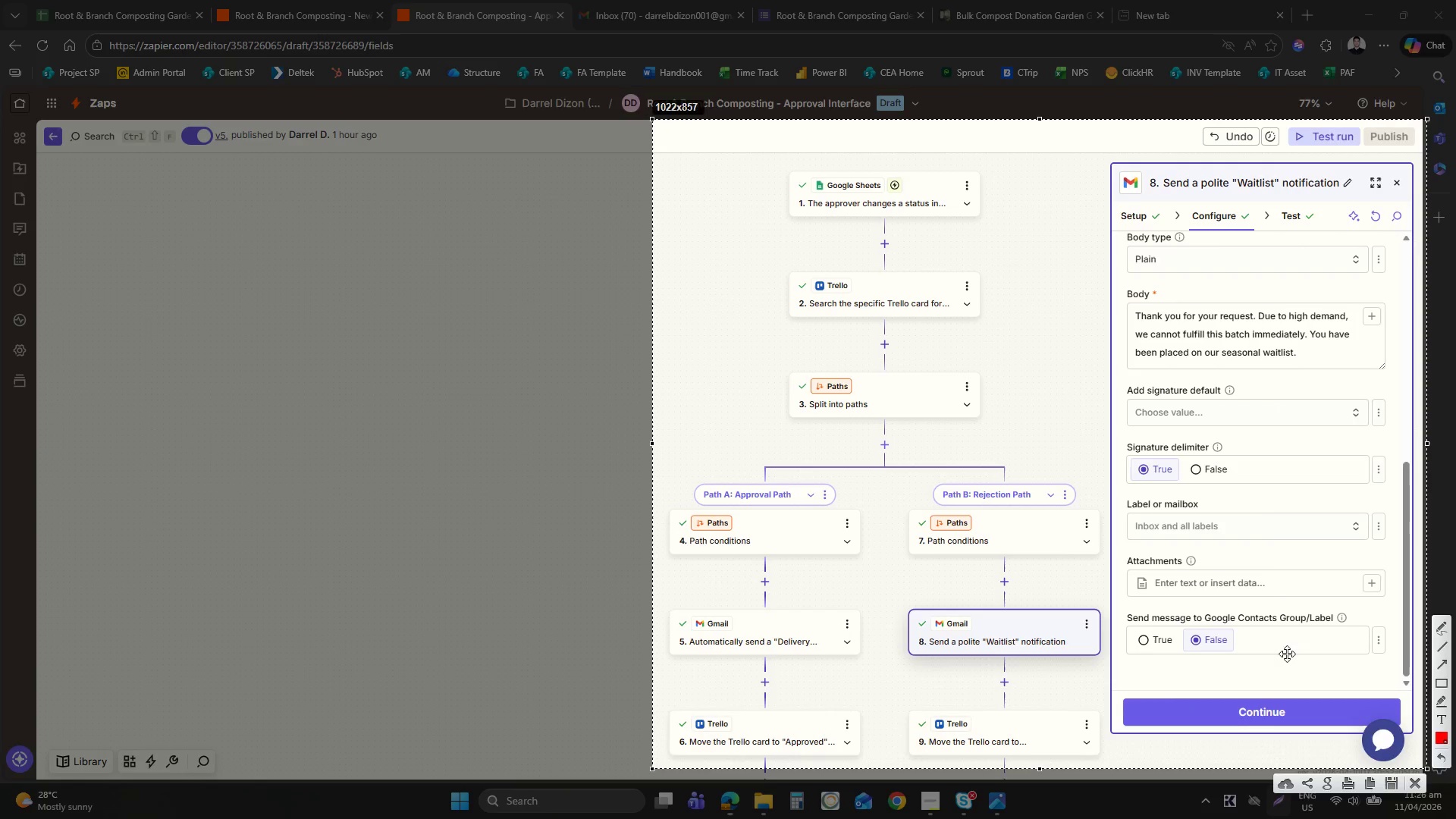 
right_click([1081, 484])
 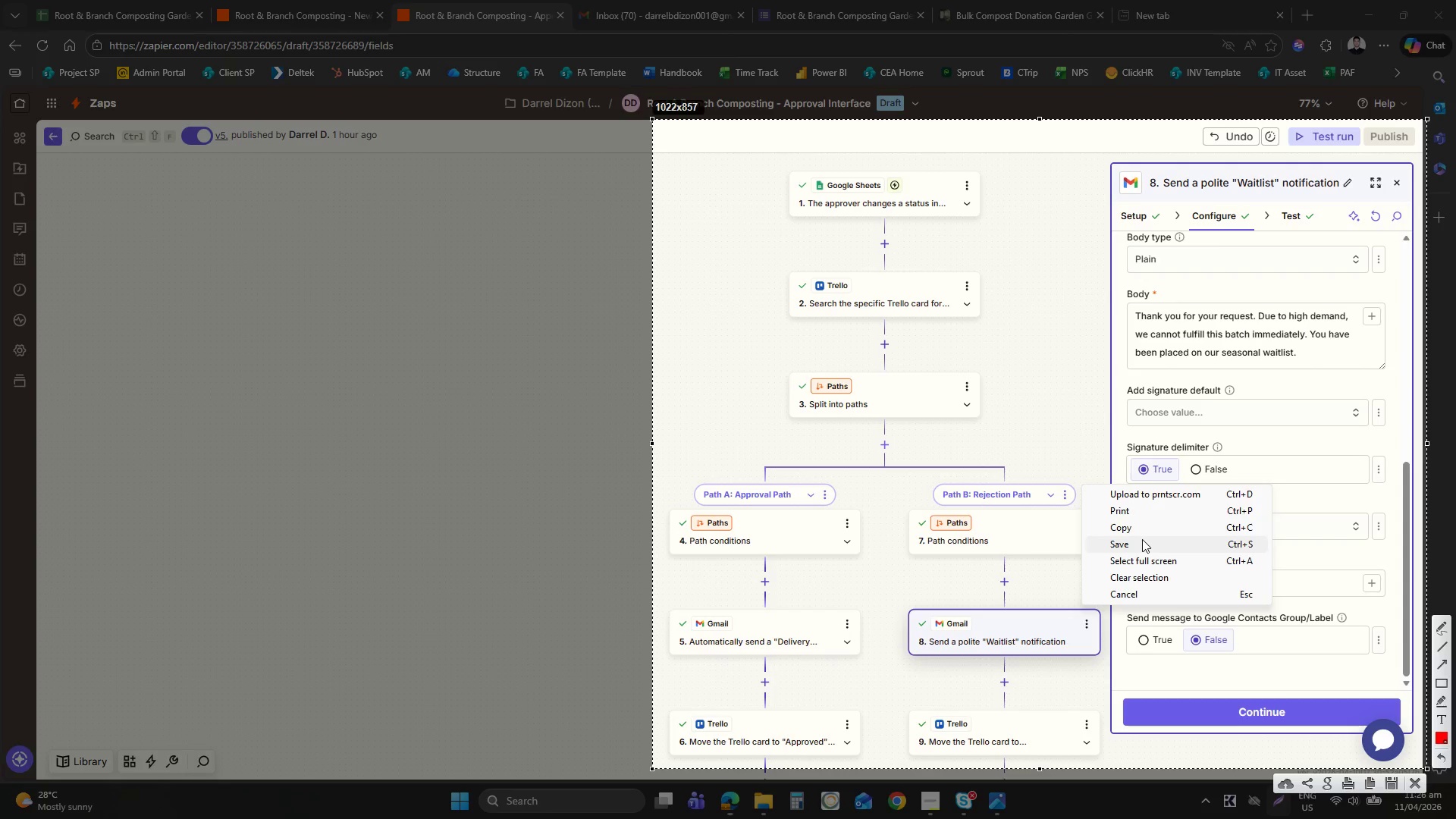 
left_click([1142, 539])
 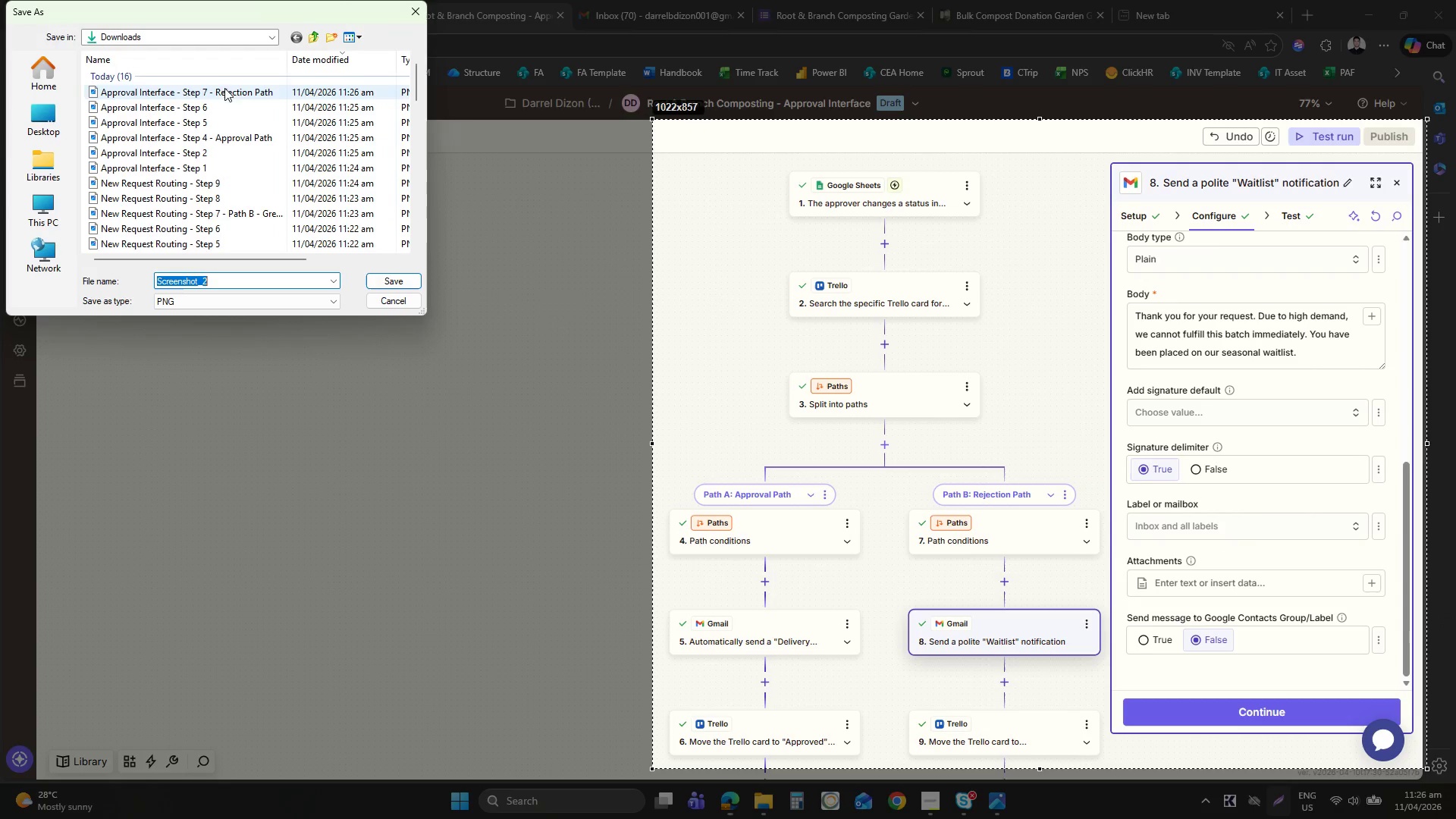 
left_click([222, 106])
 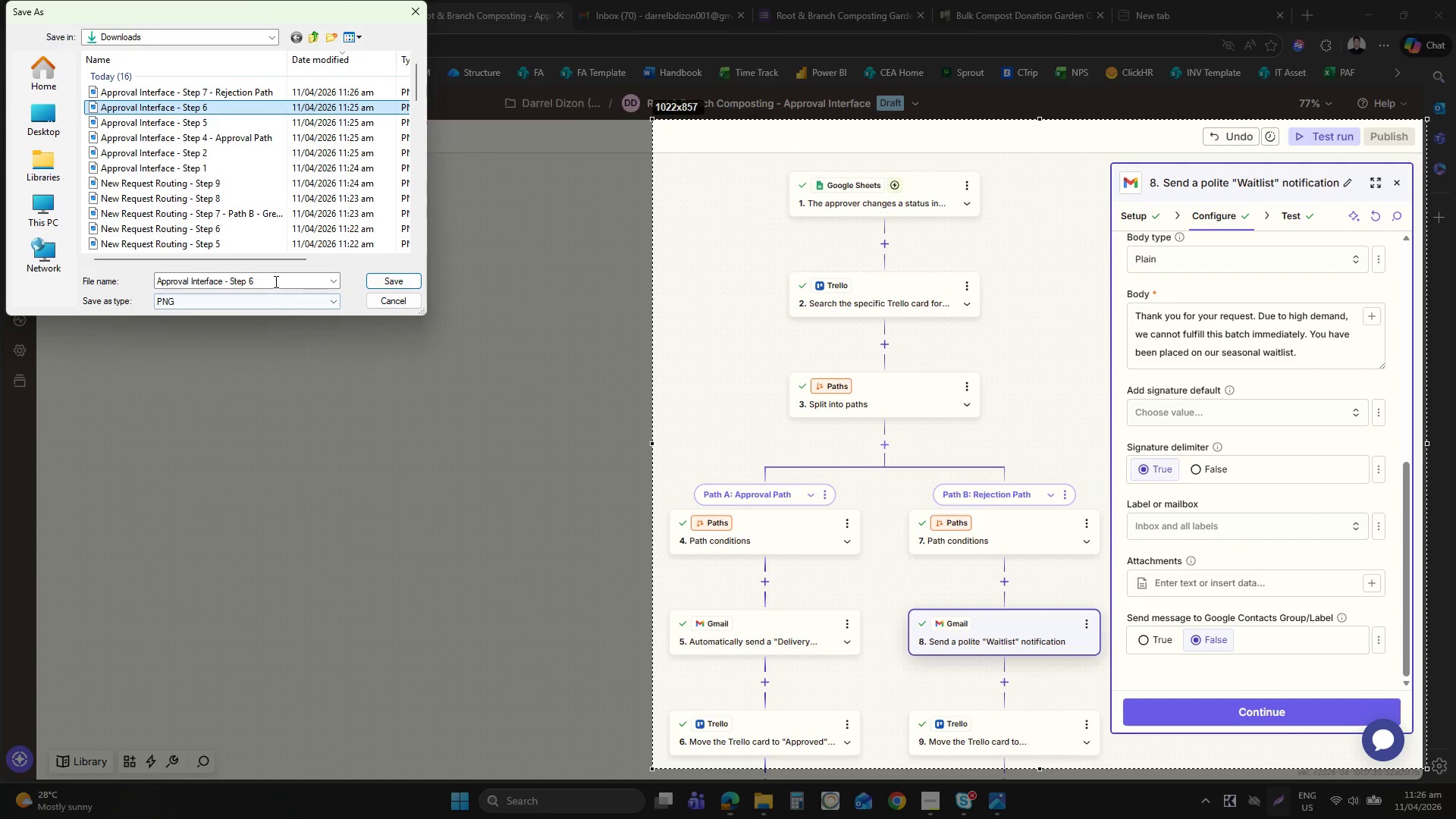 
left_click([275, 280])
 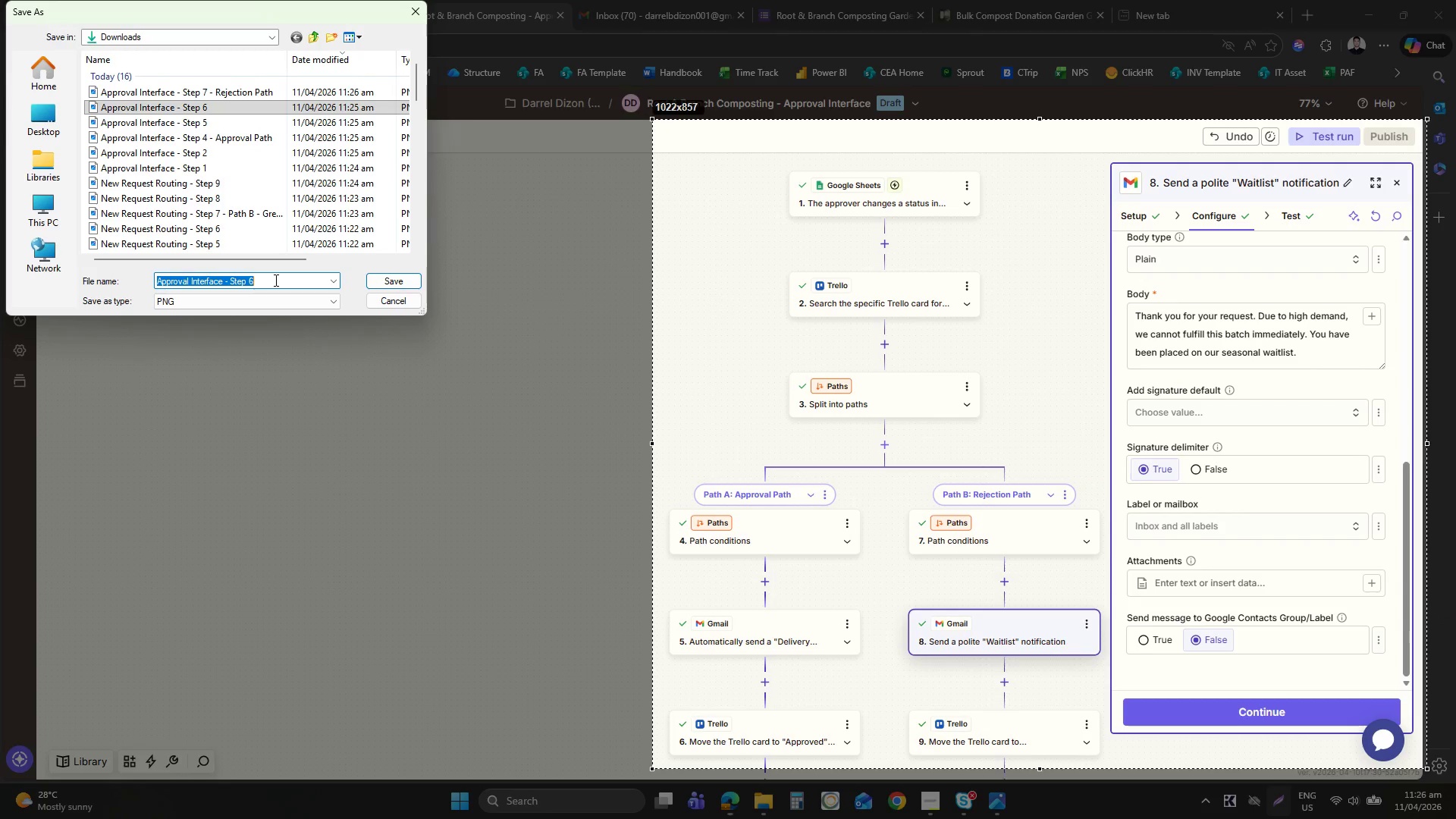 
left_click([275, 280])
 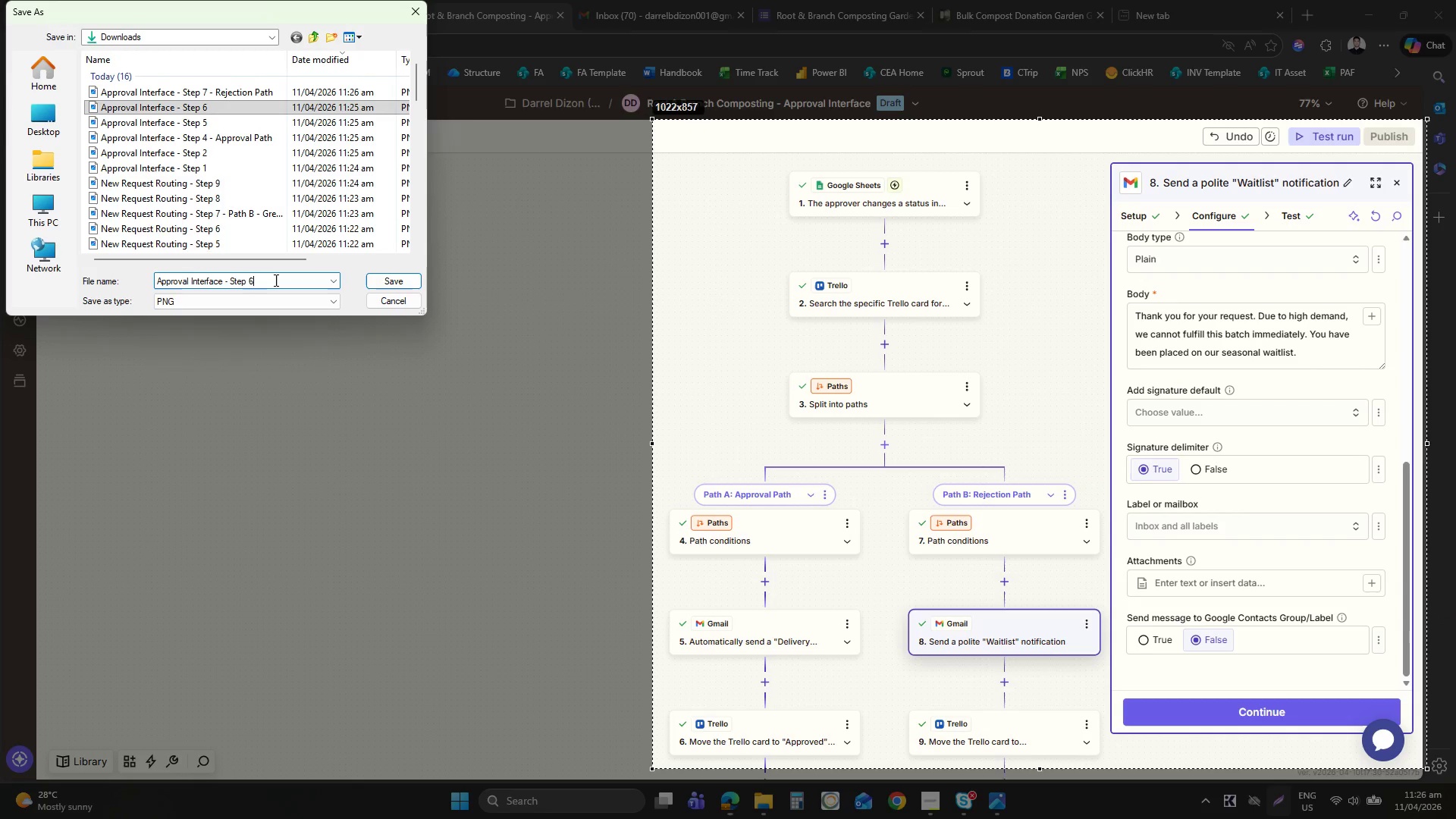 
key(Backspace)
 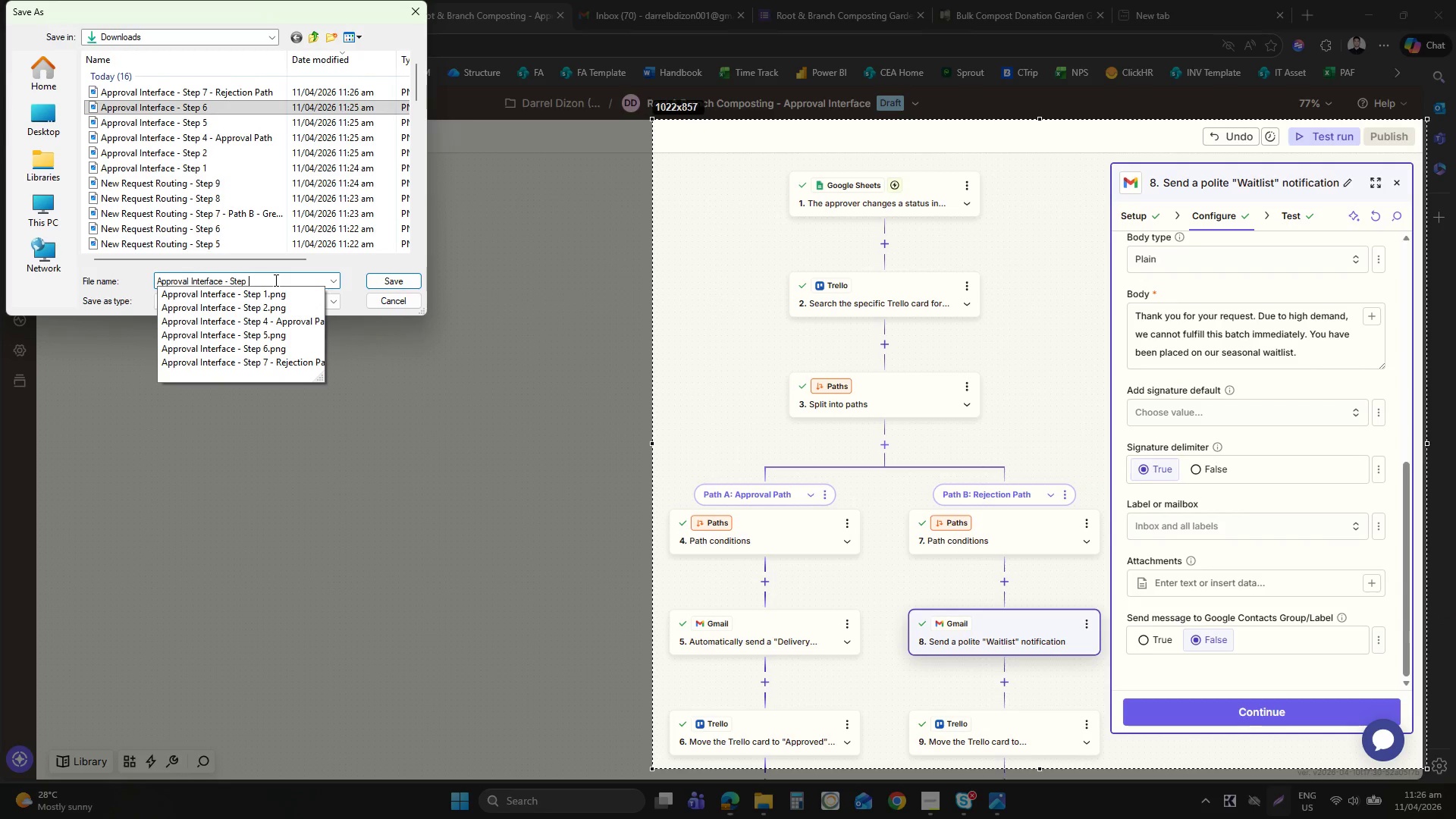 
key(8)
 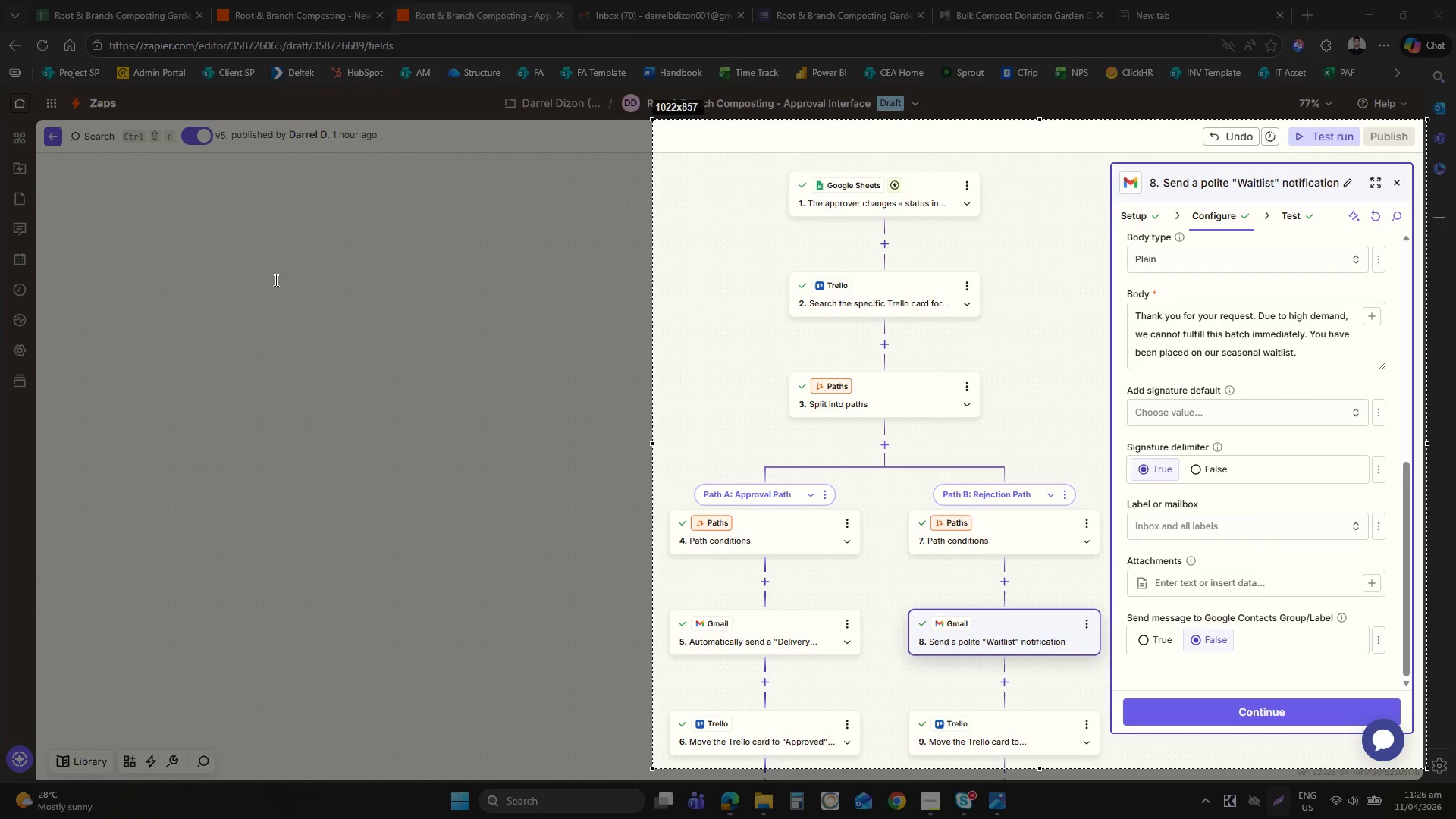 
key(Enter)
 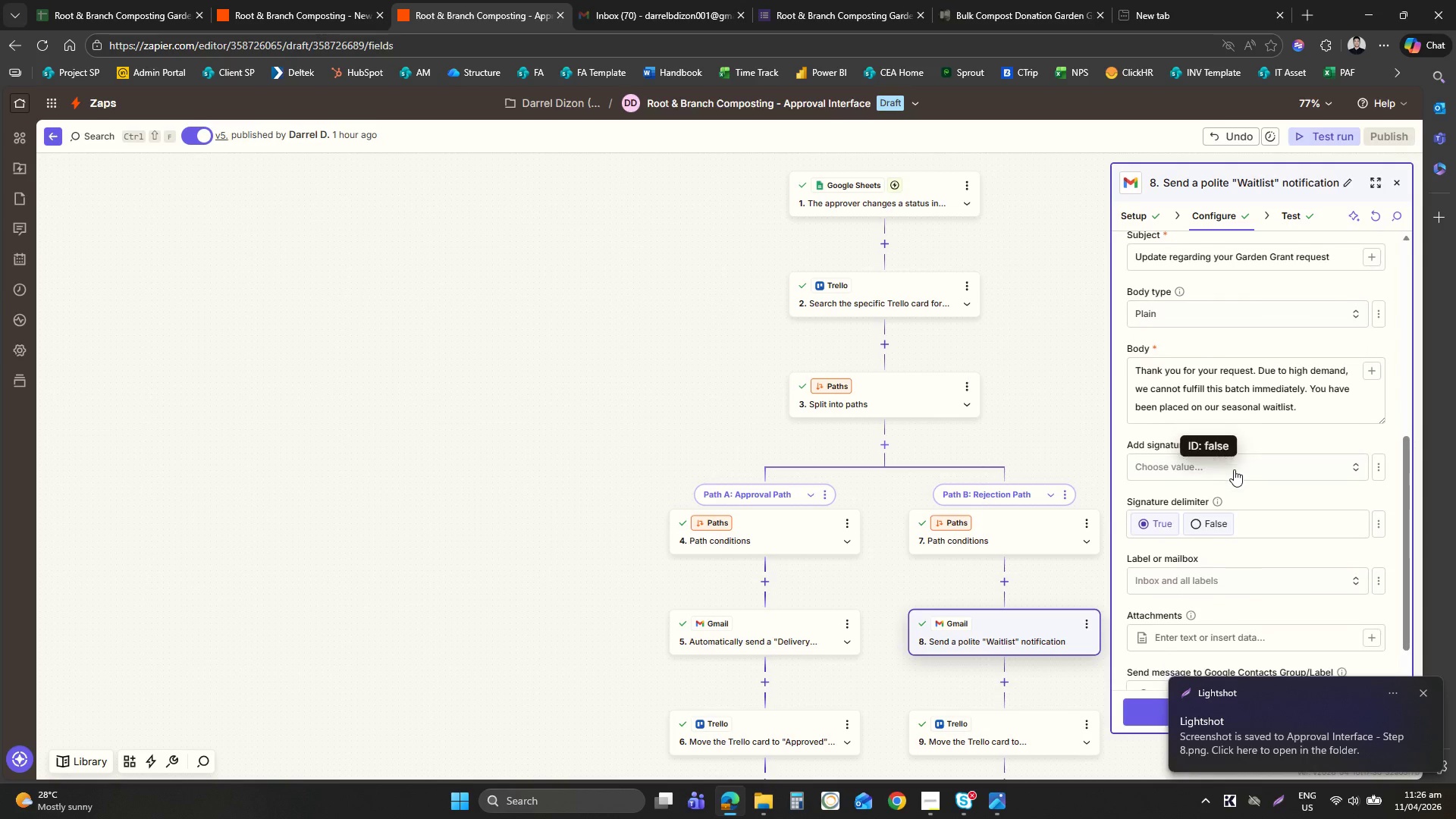 
left_click([1423, 686])
 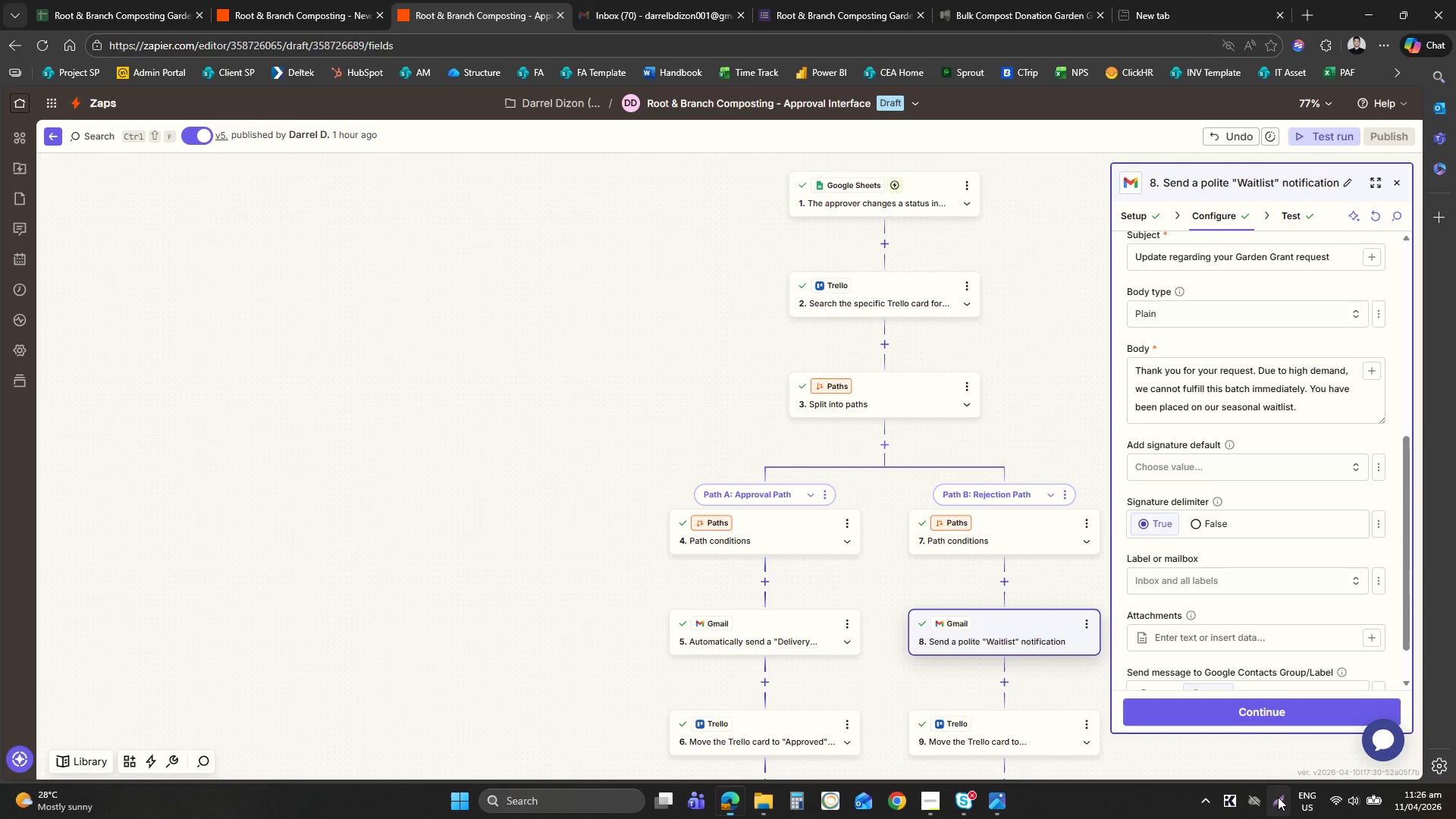 
left_click([1278, 798])
 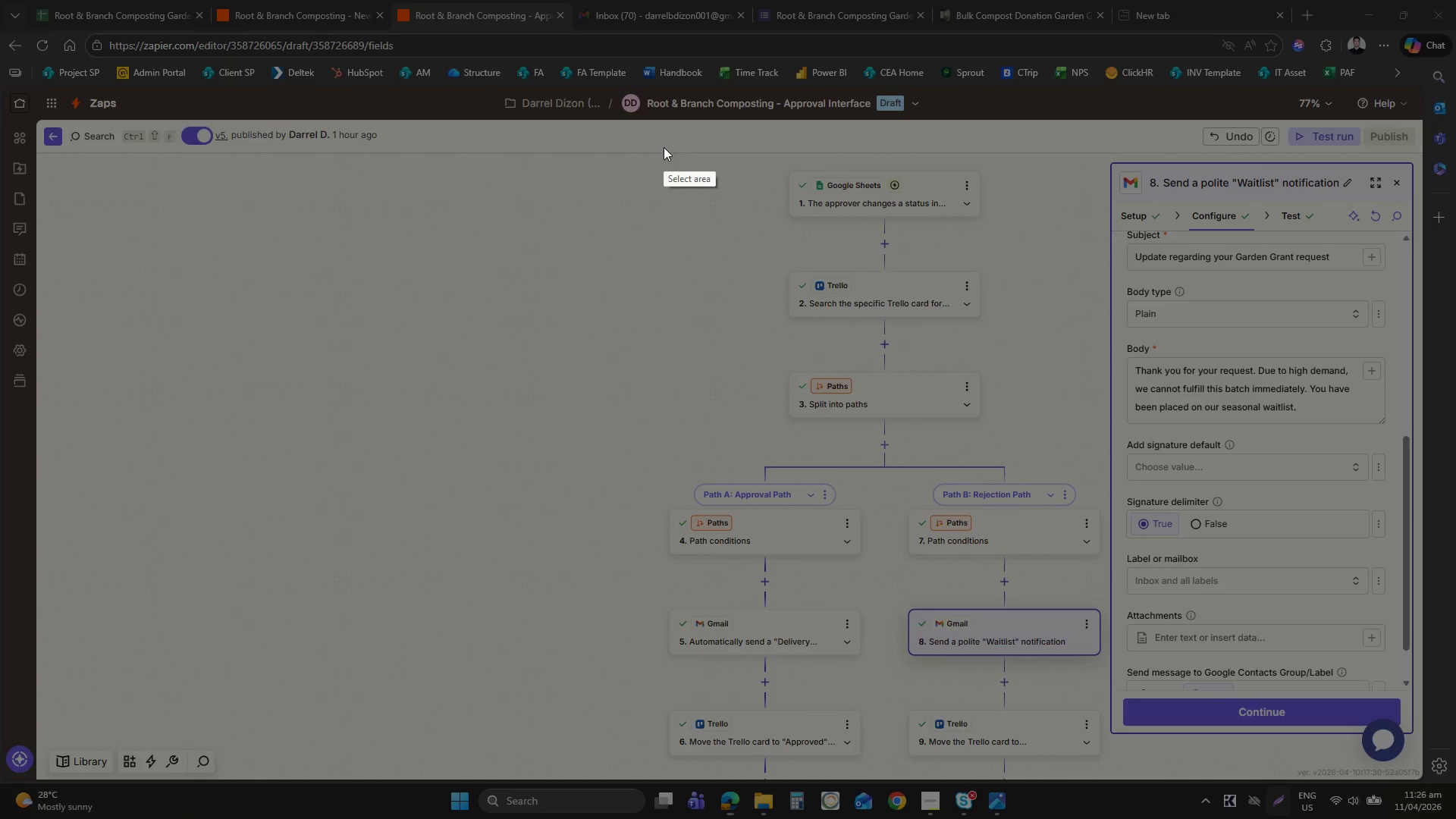 
left_click_drag(start_coordinate=[662, 147], to_coordinate=[1425, 769])
 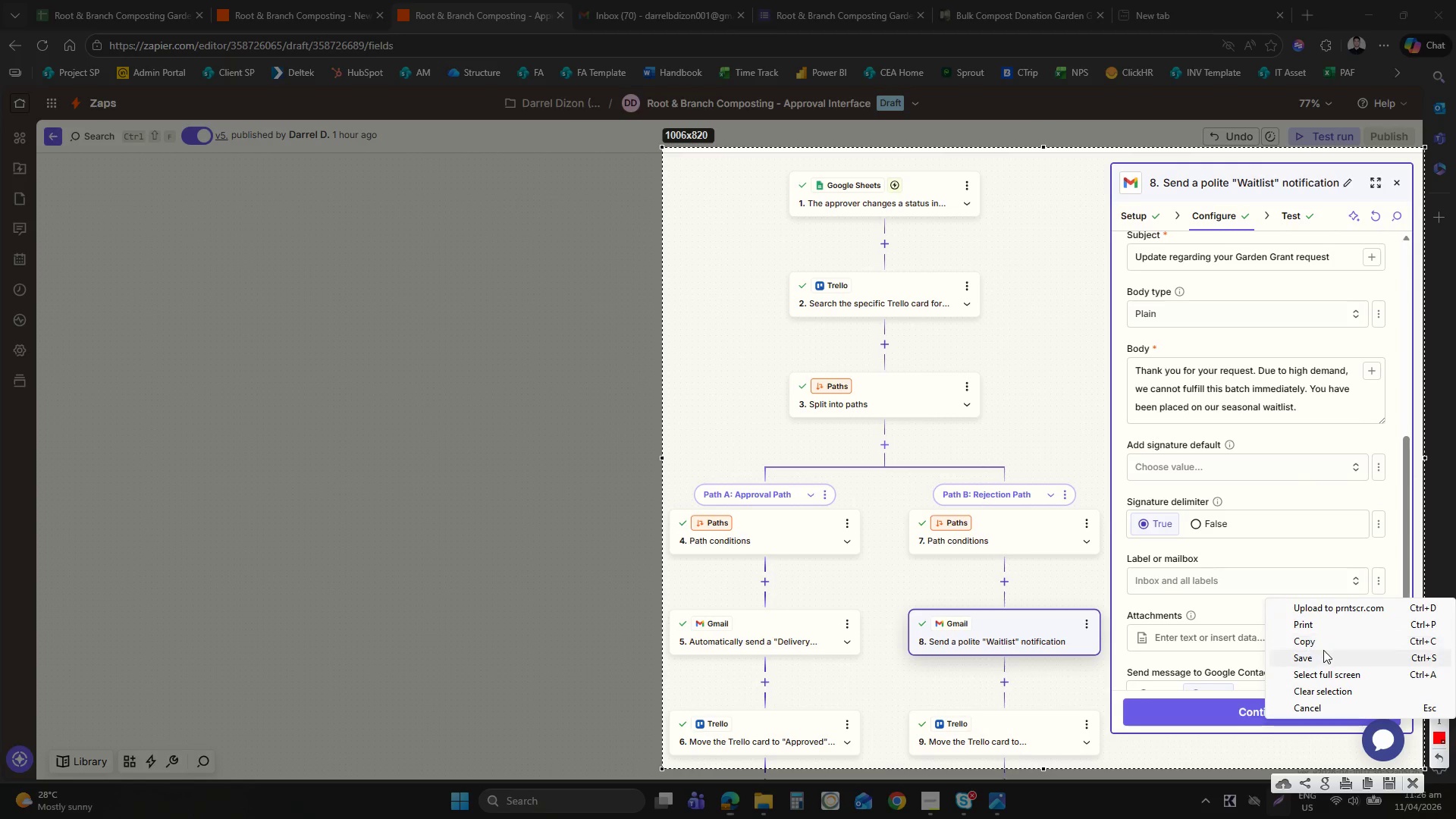 
left_click([1323, 652])
 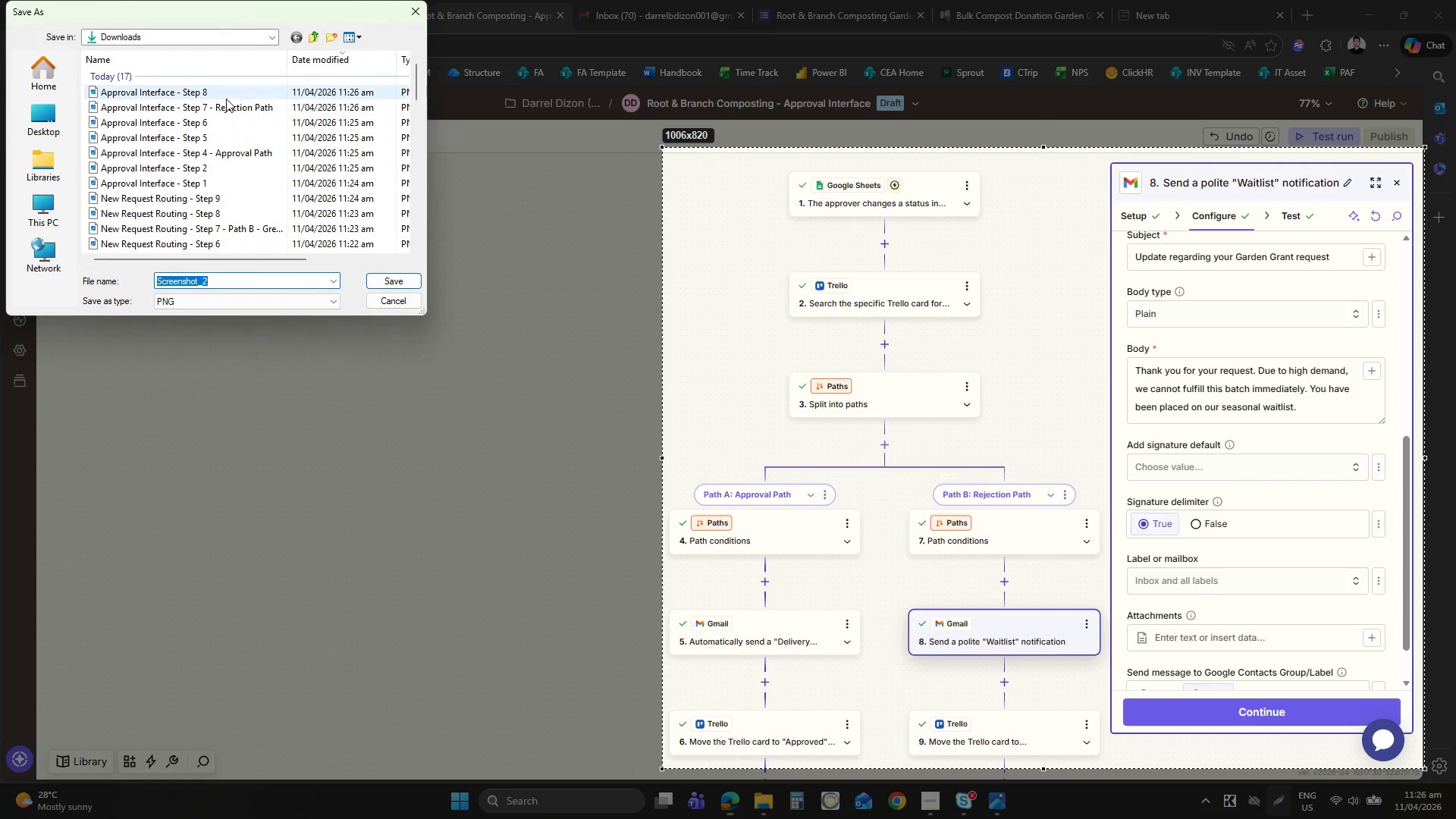 
double_click([226, 99])
 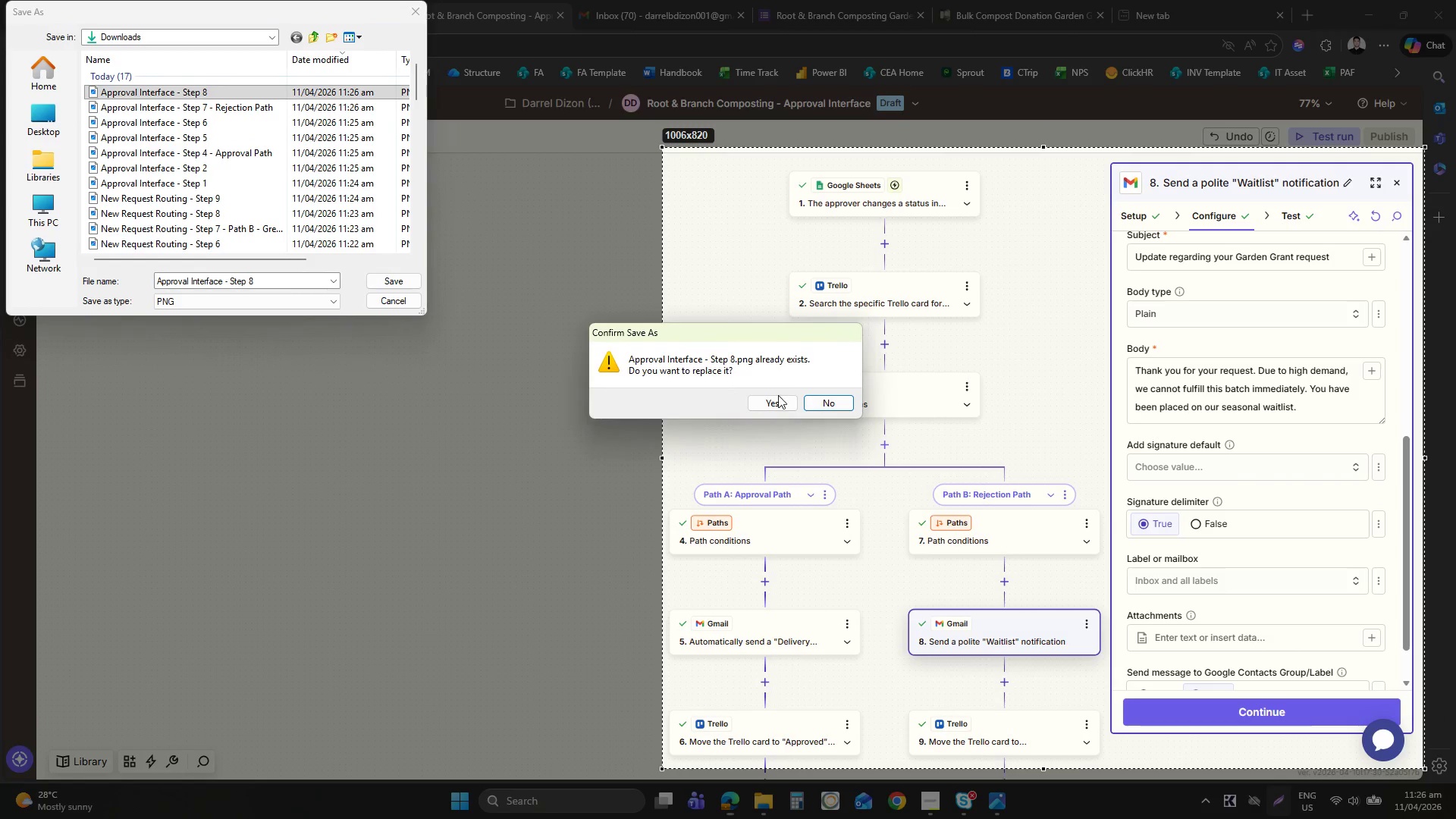 
left_click([778, 397])
 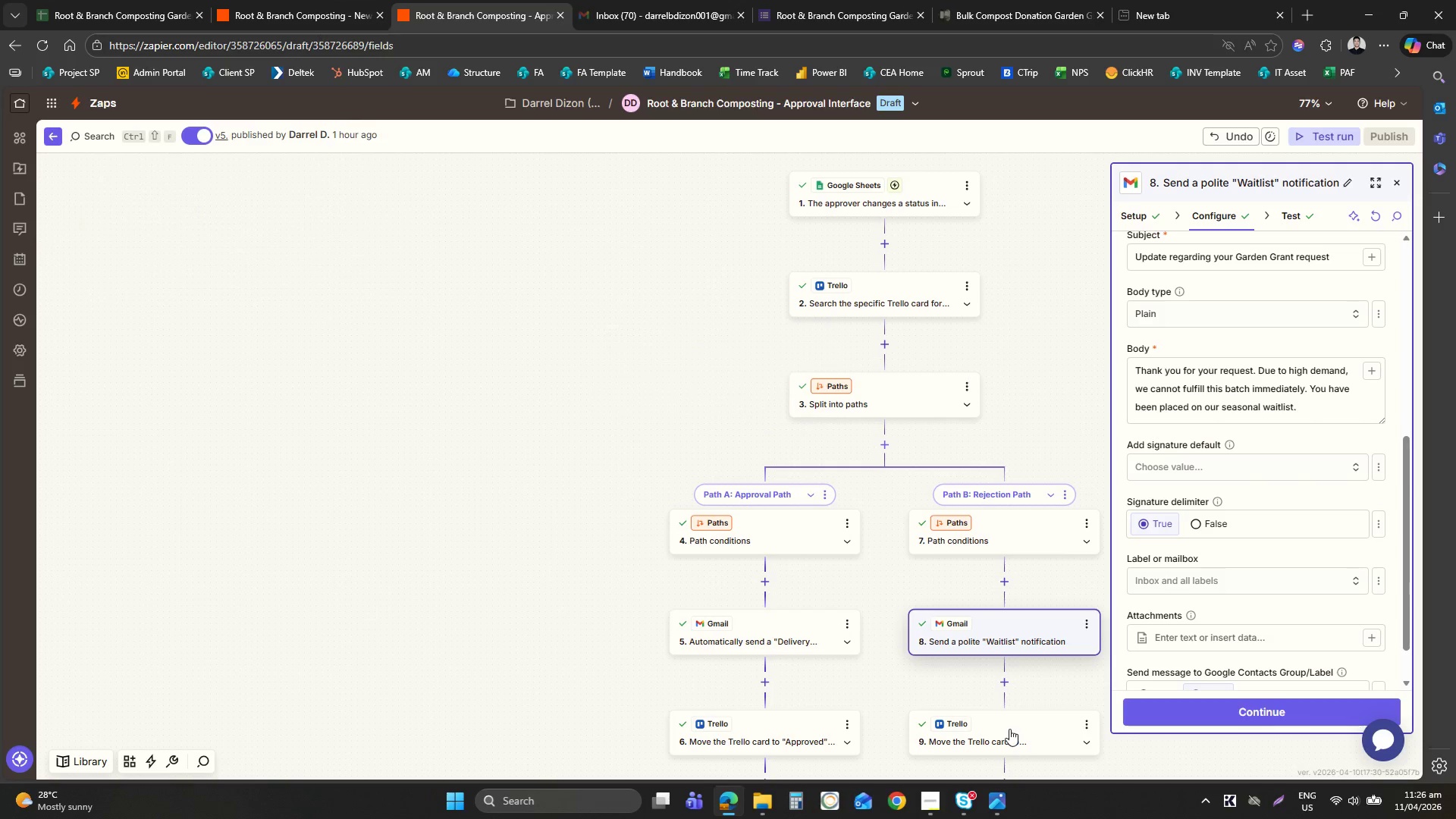 
left_click([1011, 740])
 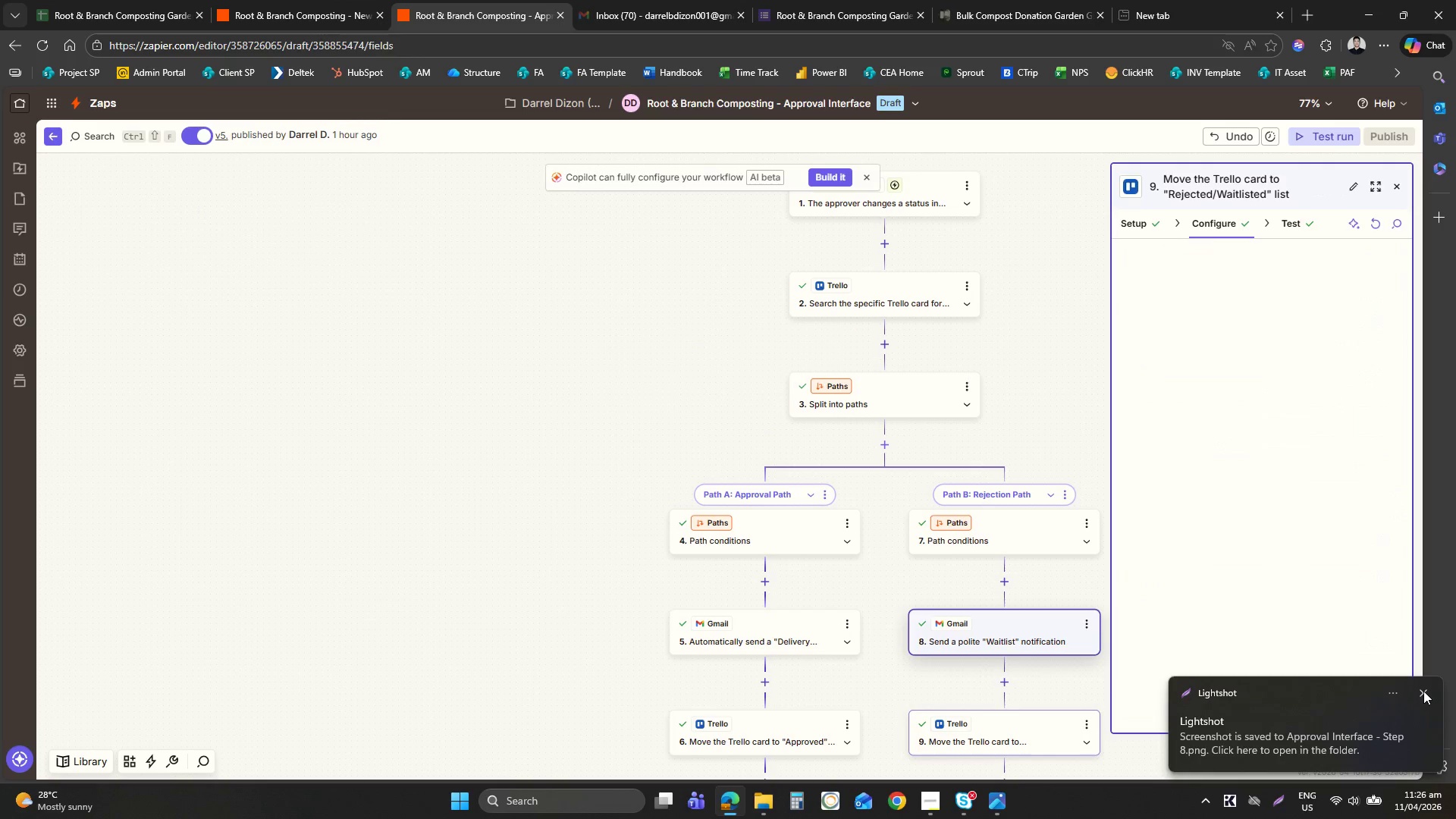 
left_click([1423, 690])
 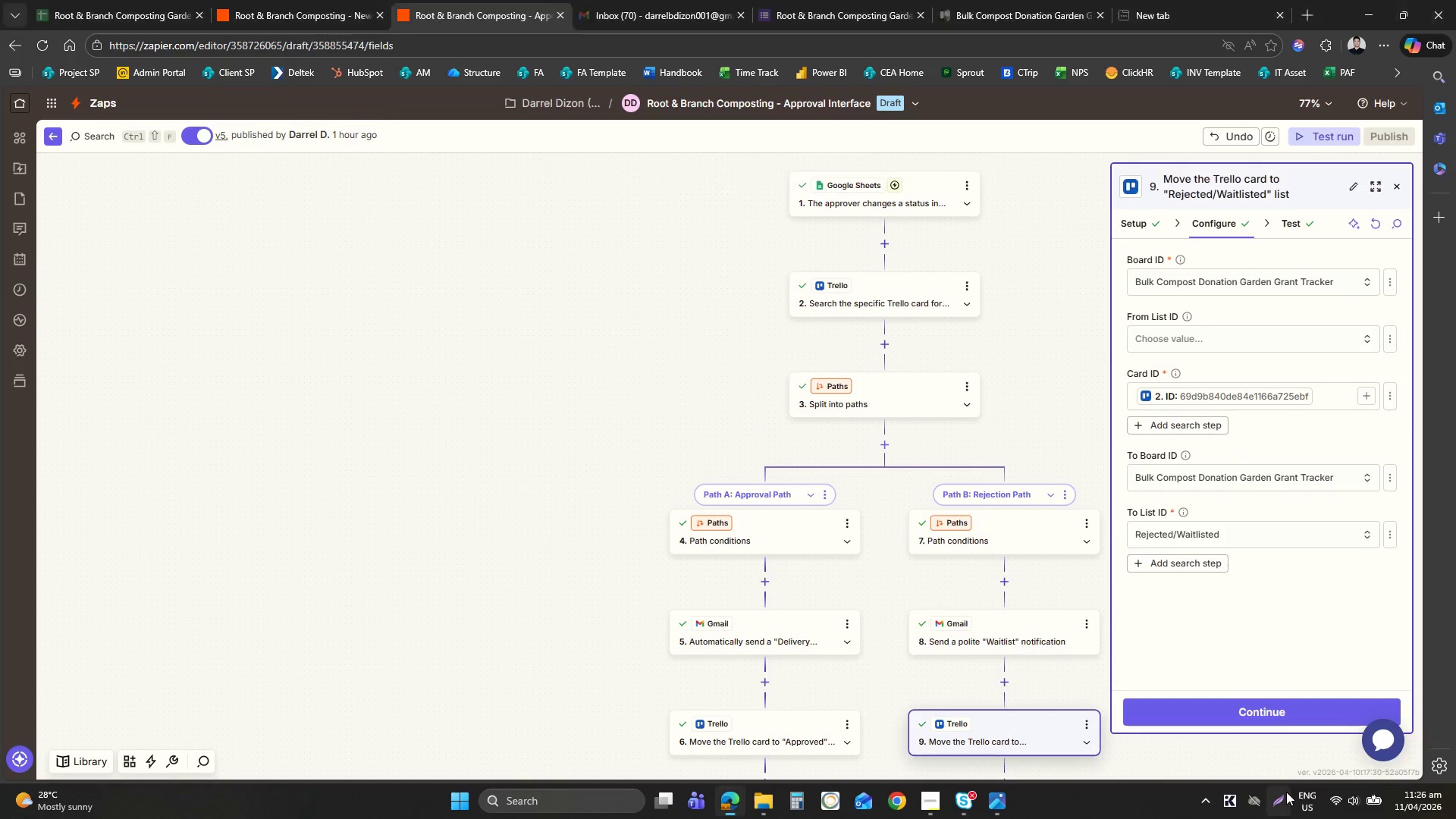 
left_click([1286, 792])
 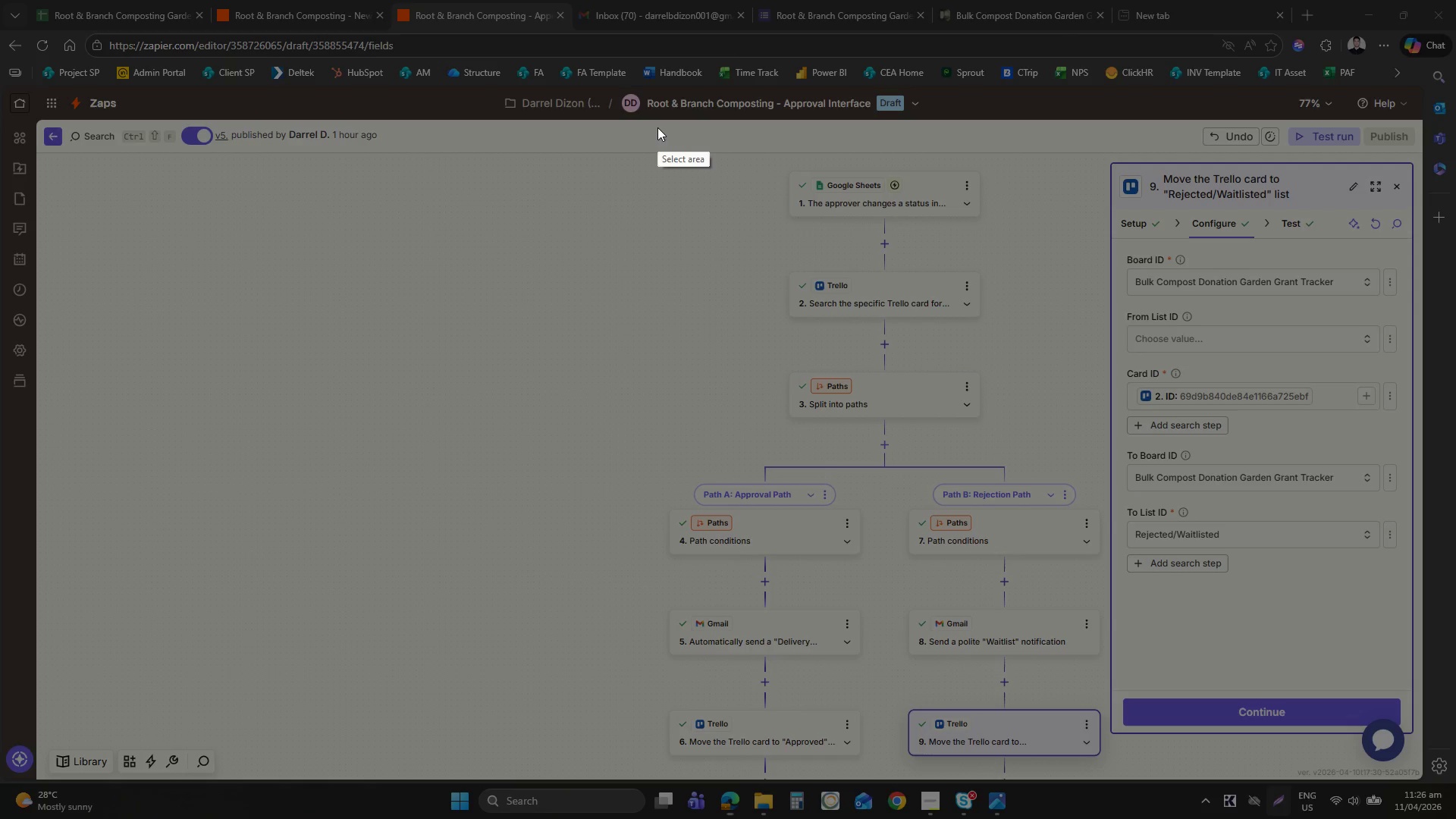 
left_click_drag(start_coordinate=[663, 122], to_coordinate=[1433, 777])
 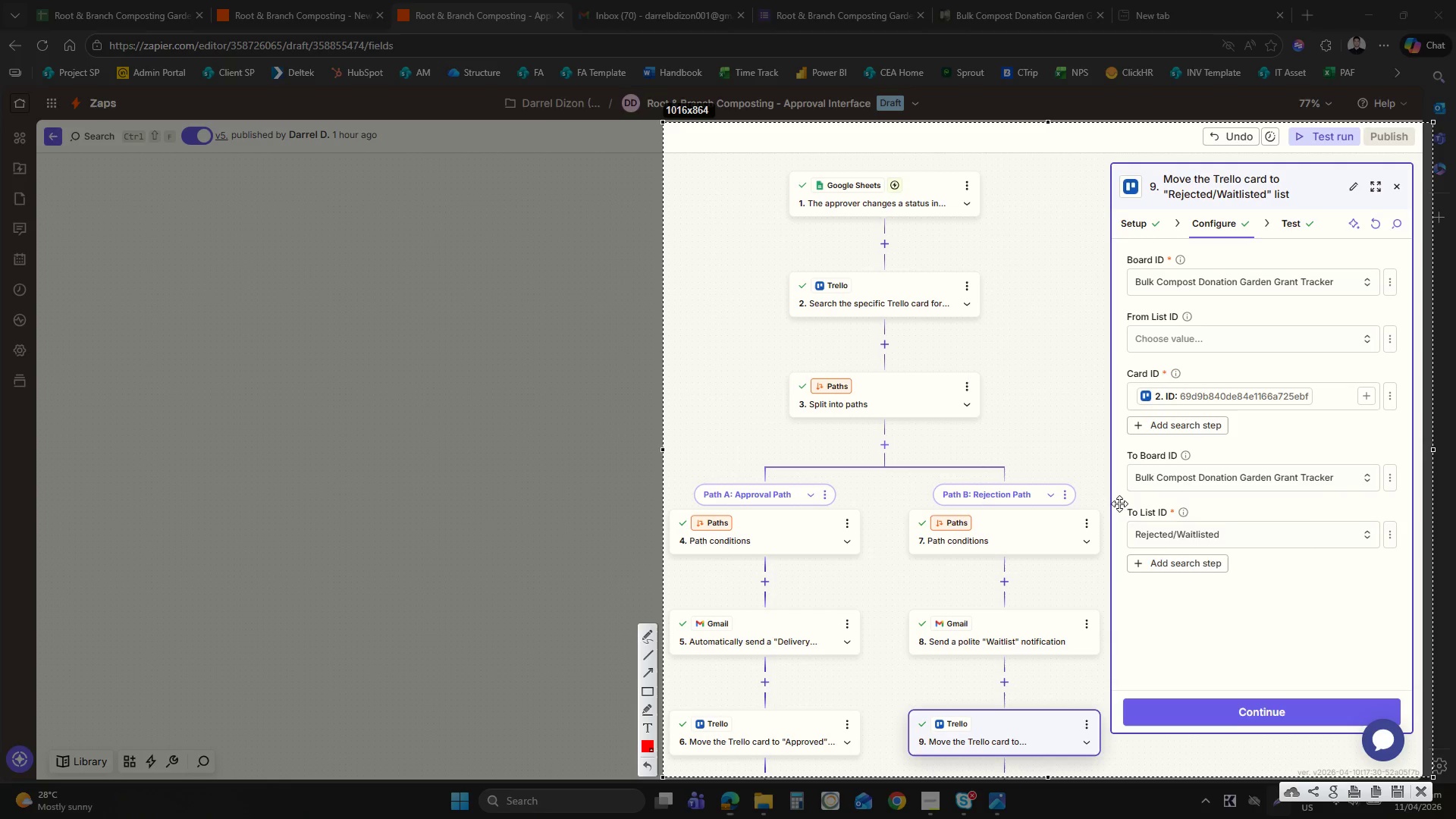 
right_click([1119, 504])
 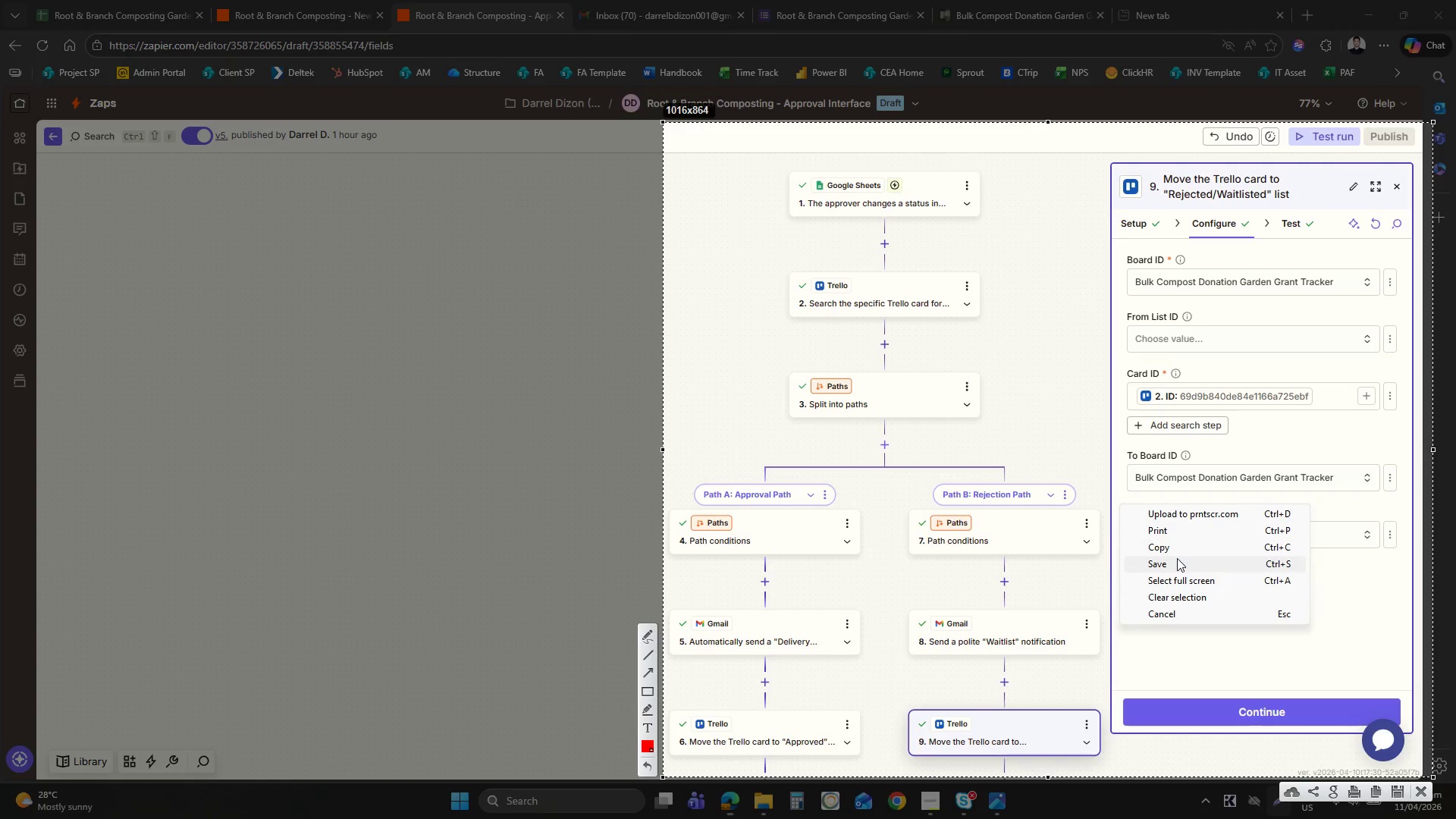 
left_click([1177, 560])
 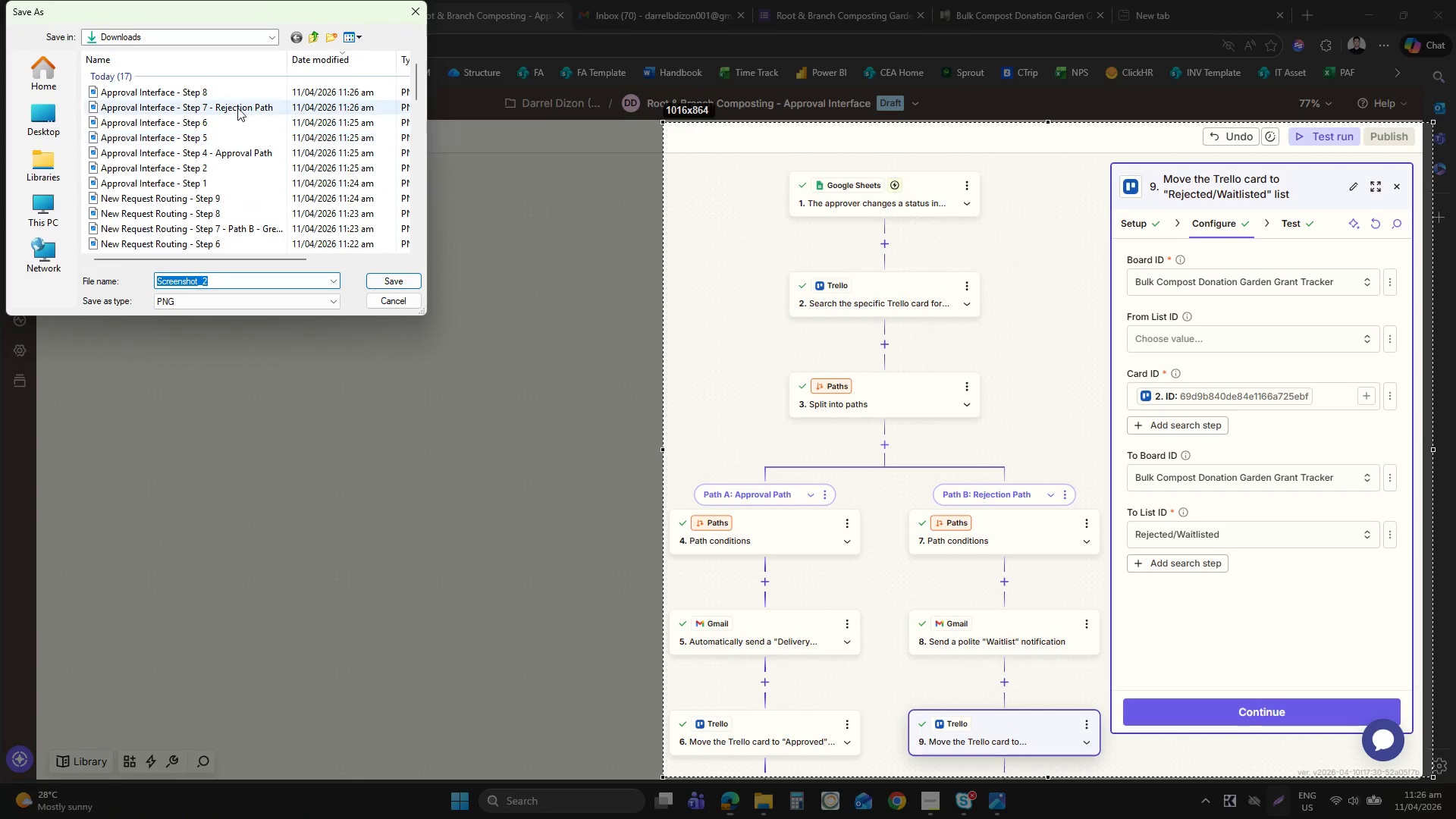 
left_click([227, 89])
 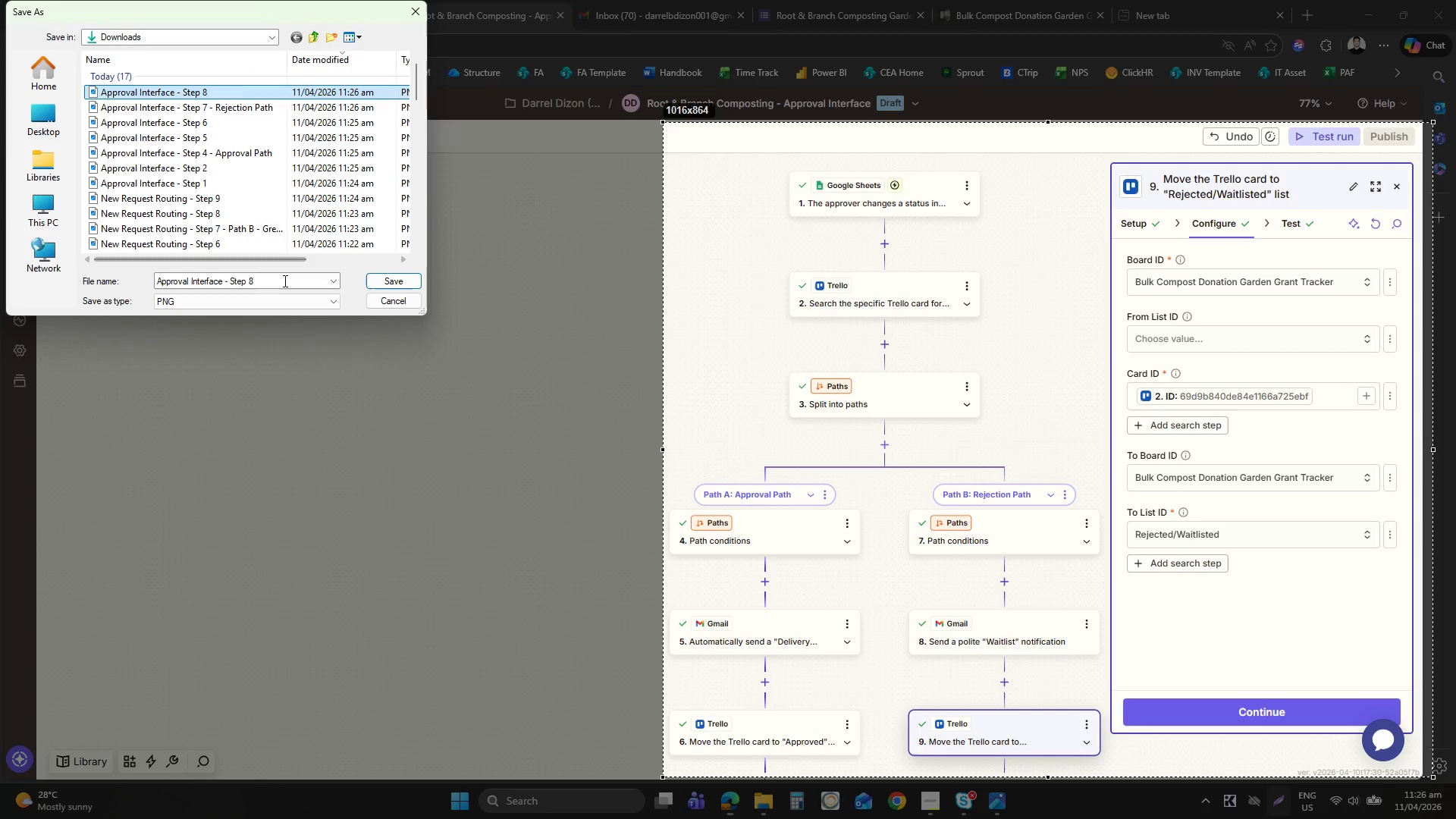 
double_click([284, 281])
 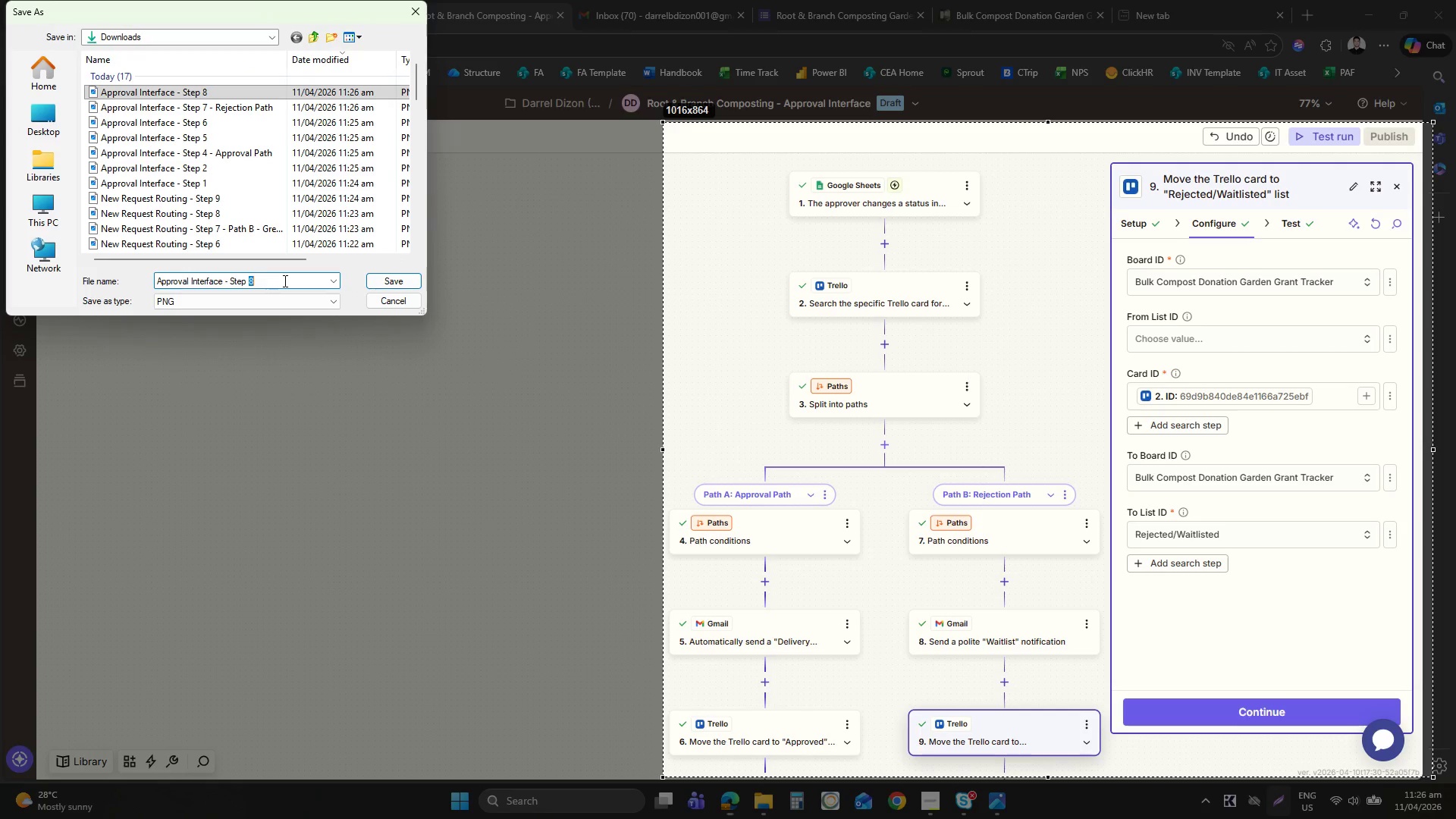 
key(Backspace)
 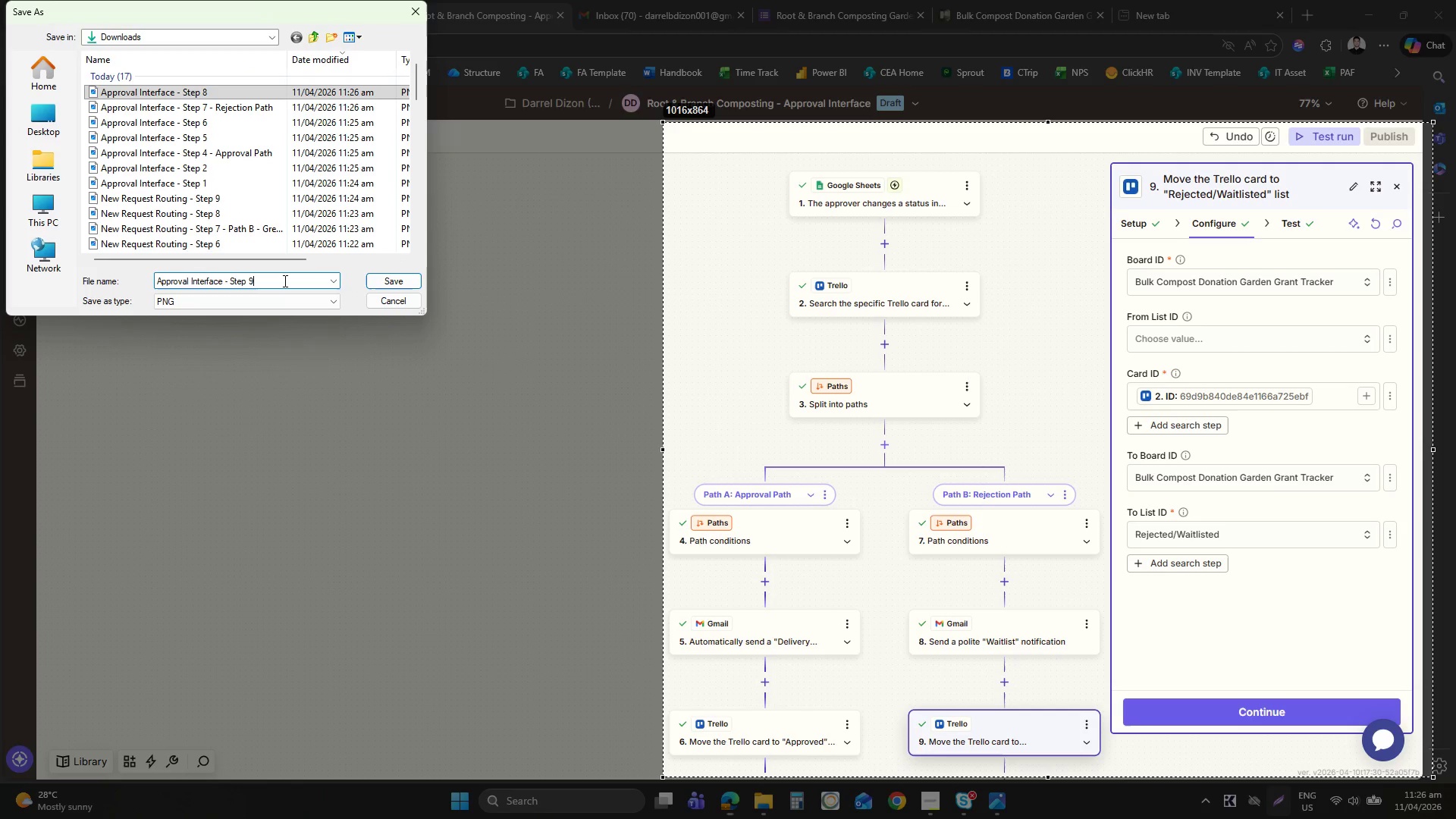 
key(9)
 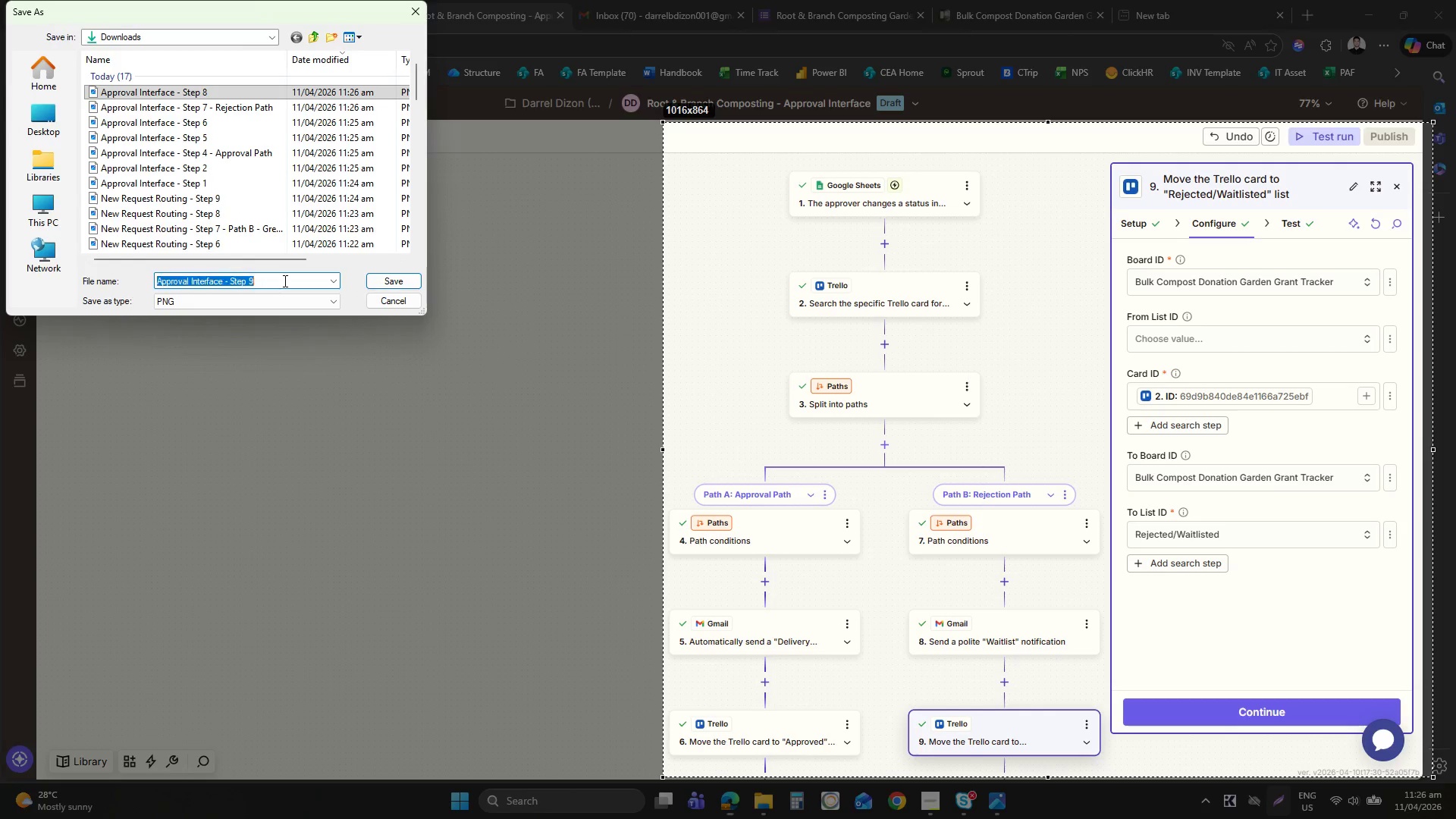 
key(Enter)
 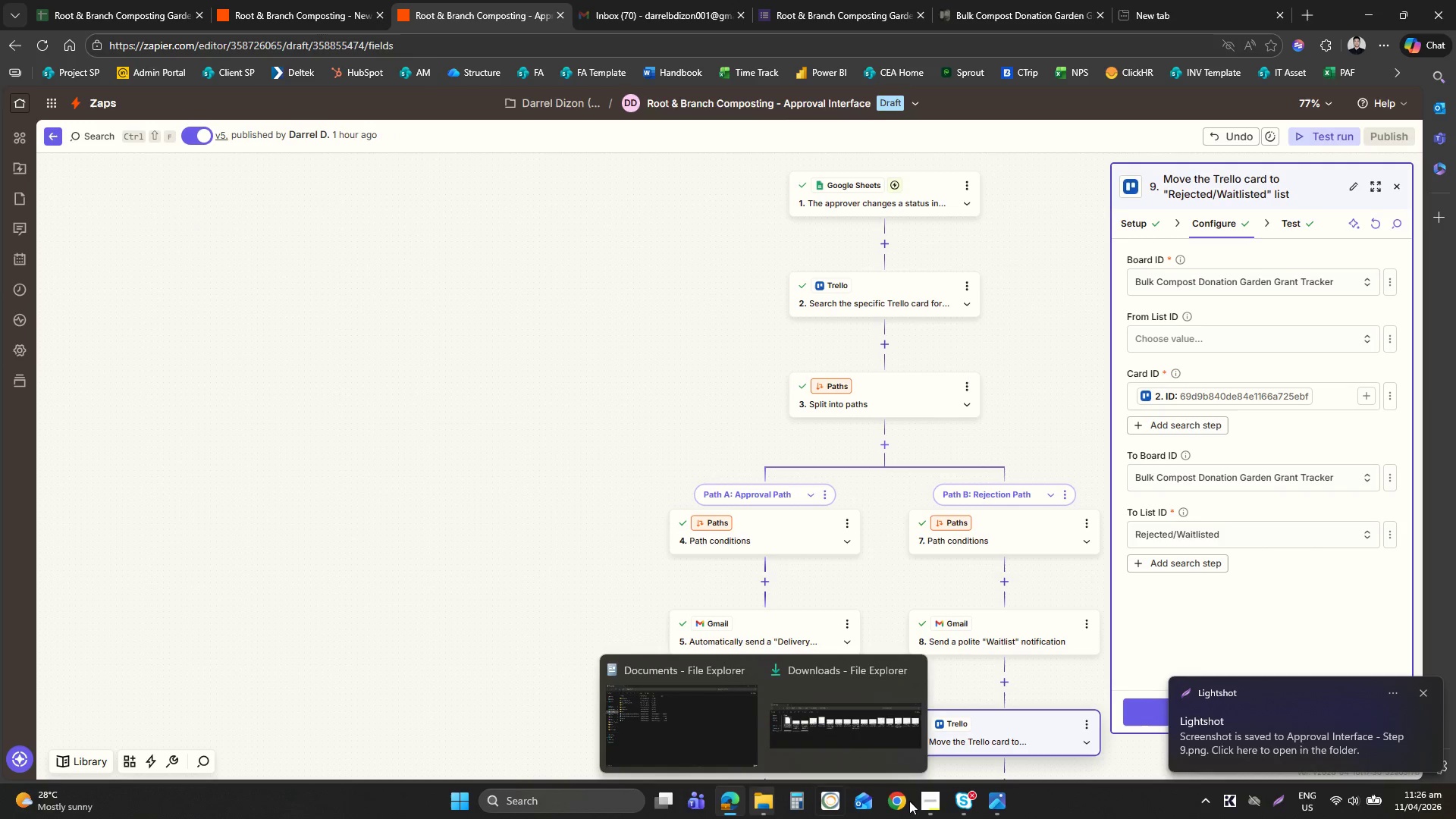 
left_click([941, 802])